 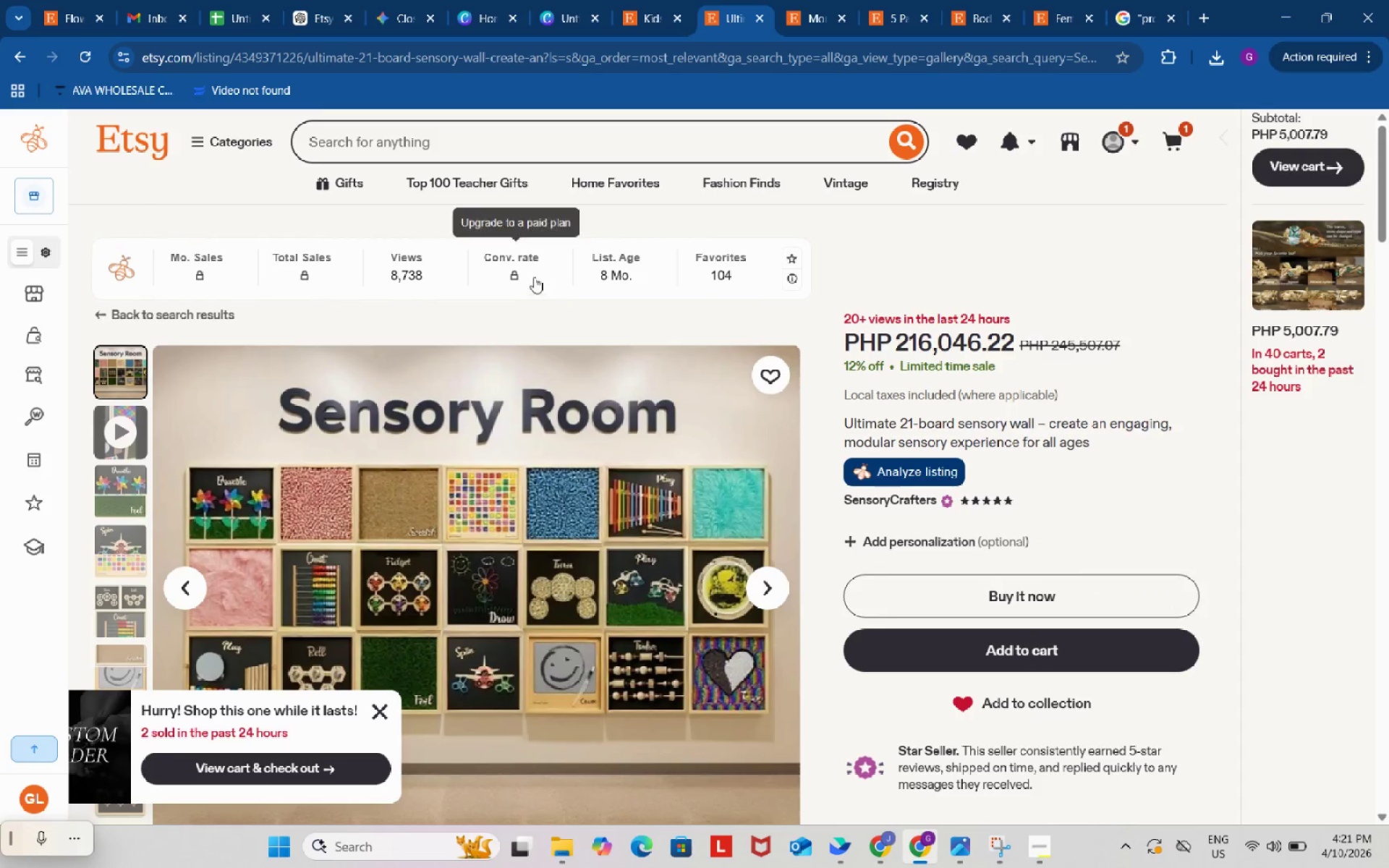 
left_click([430, 142])
 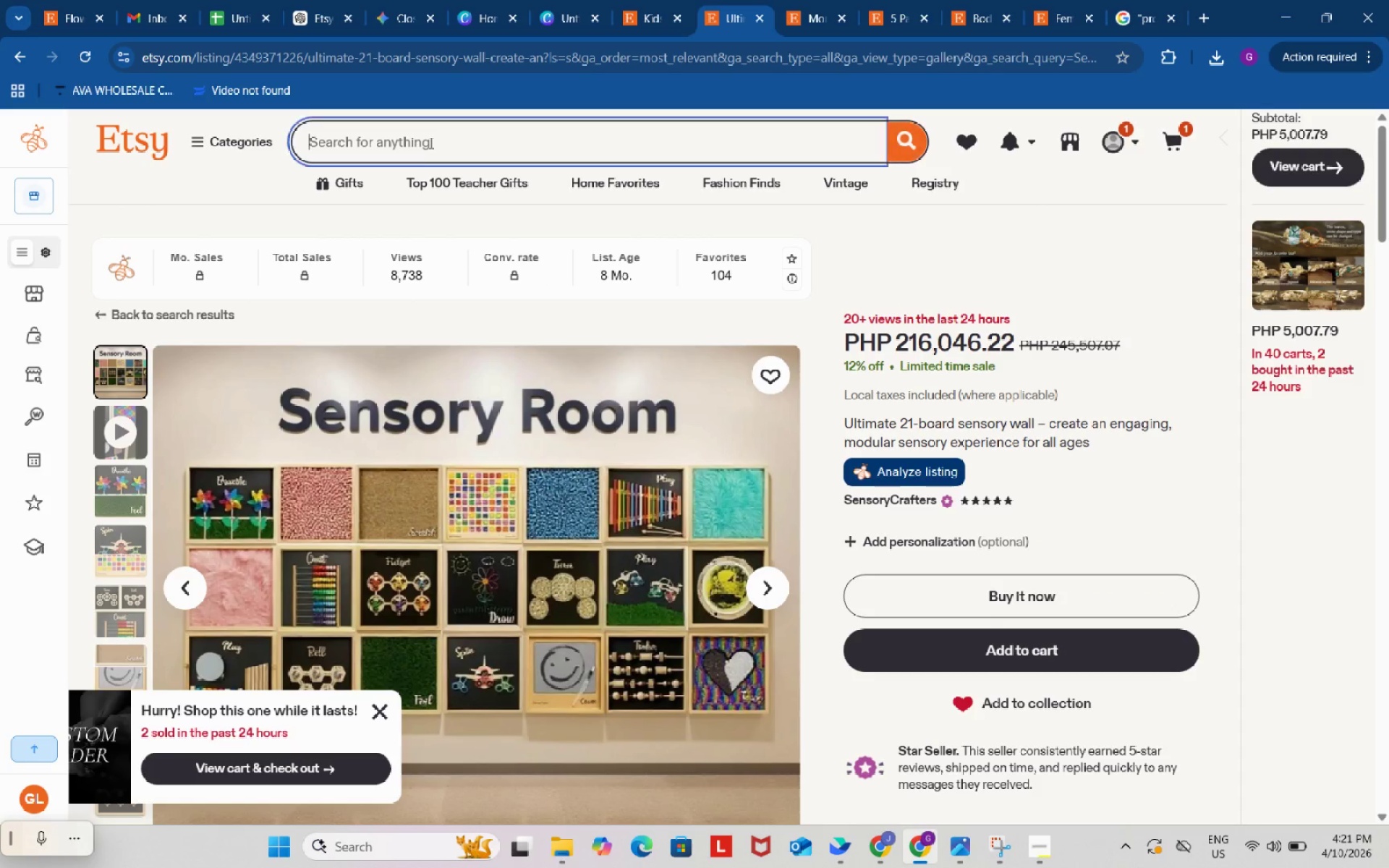 
key(Control+ControlLeft)
 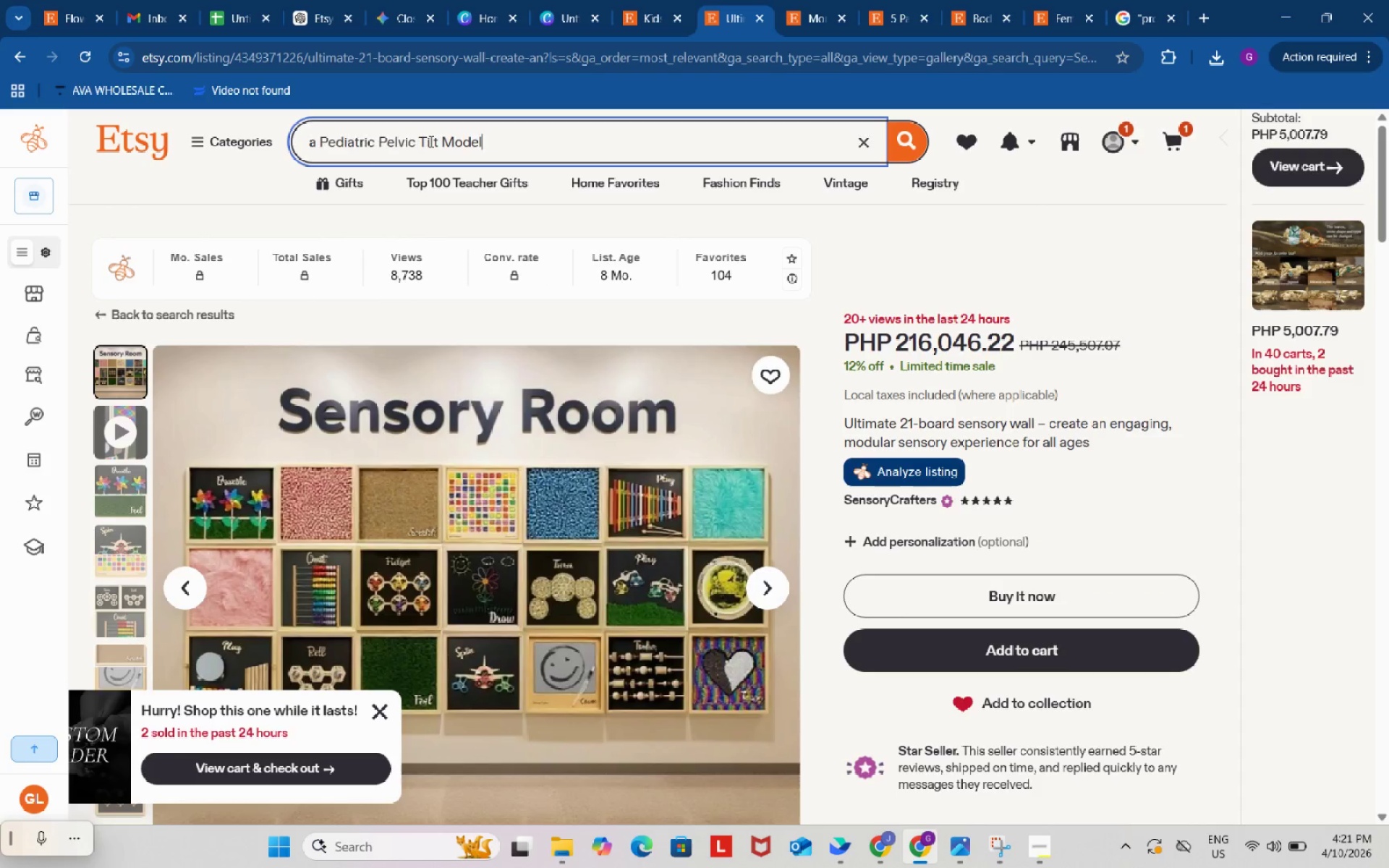 
key(Control+V)
 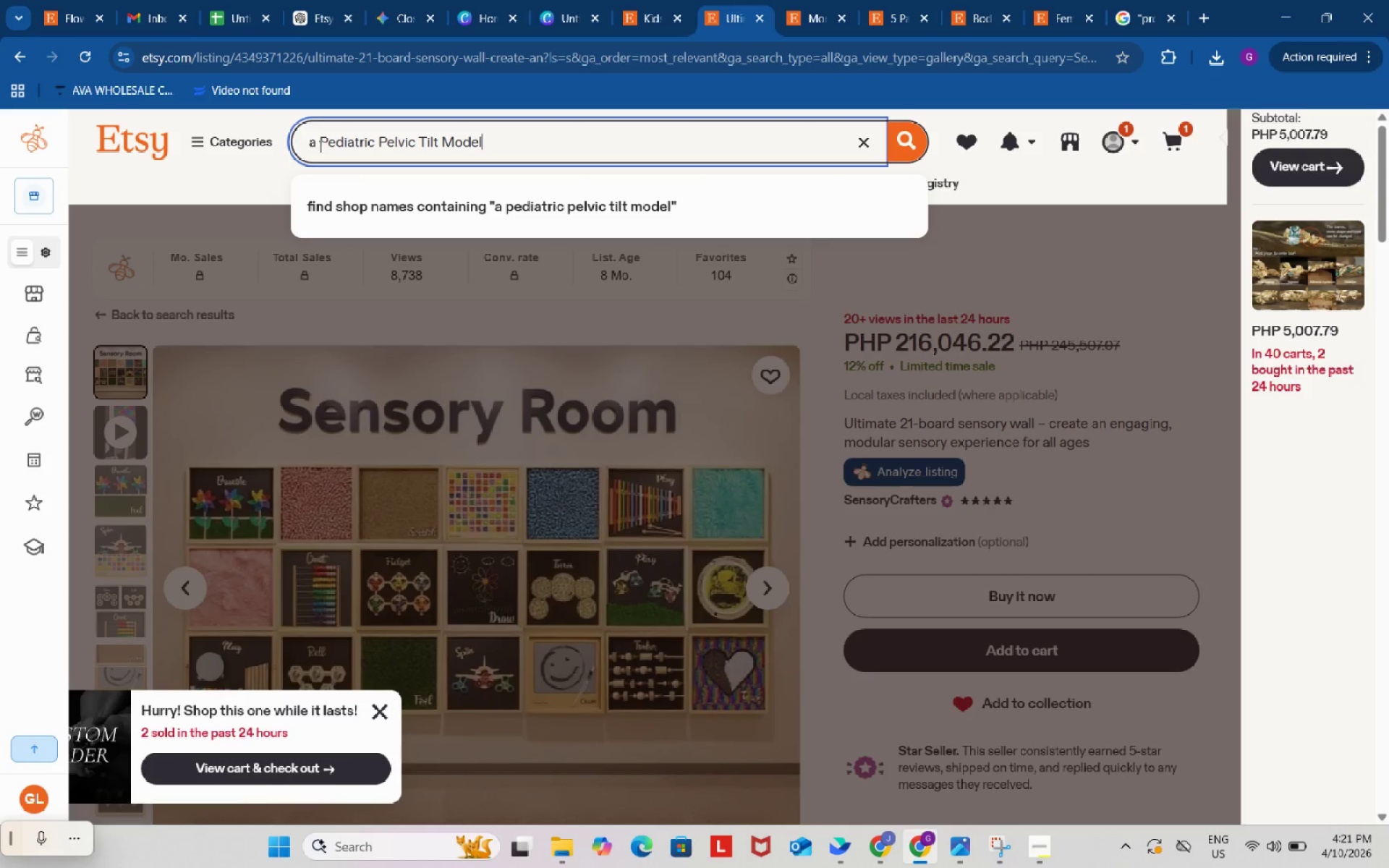 
left_click([320, 140])
 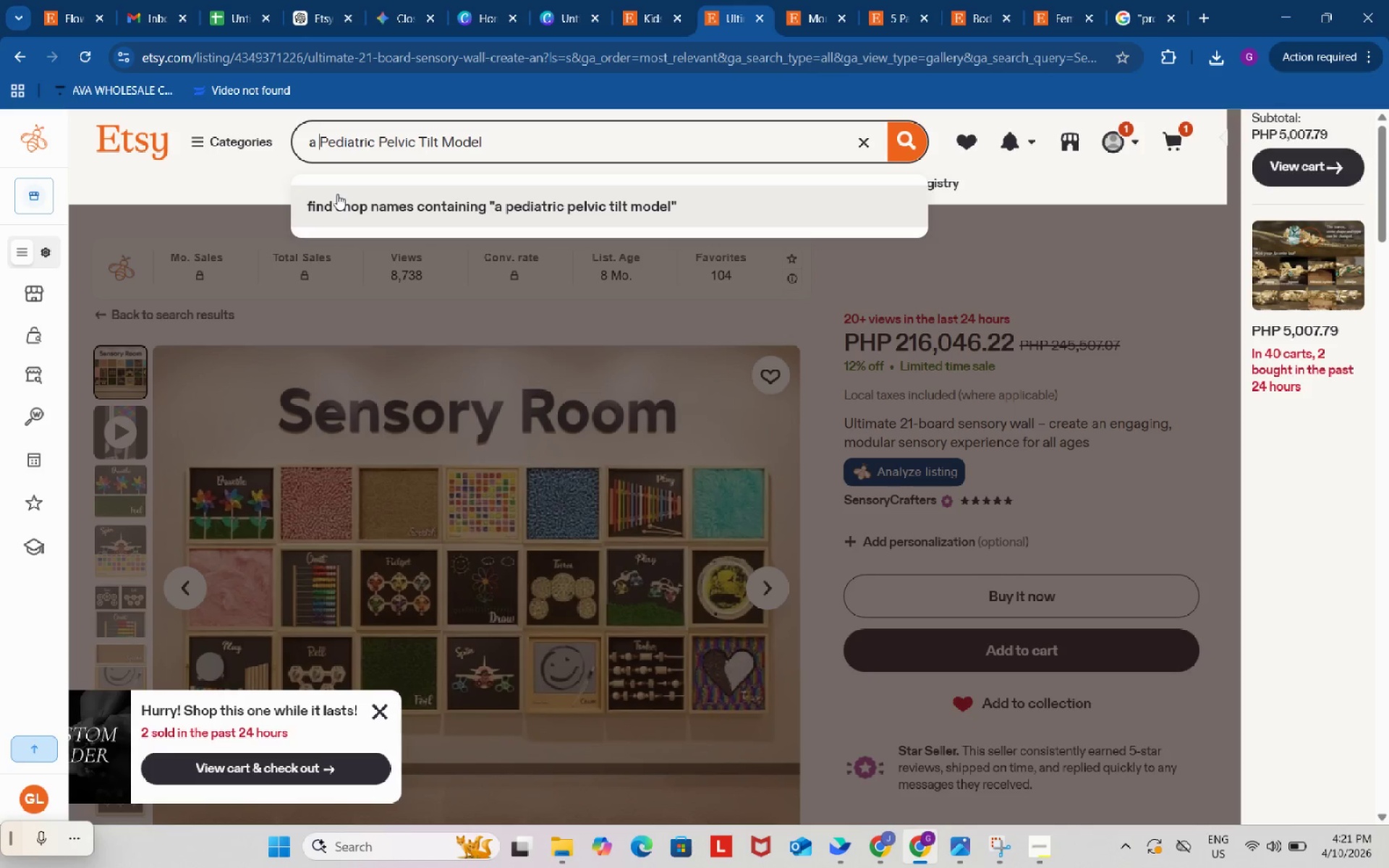 
key(Backspace)
 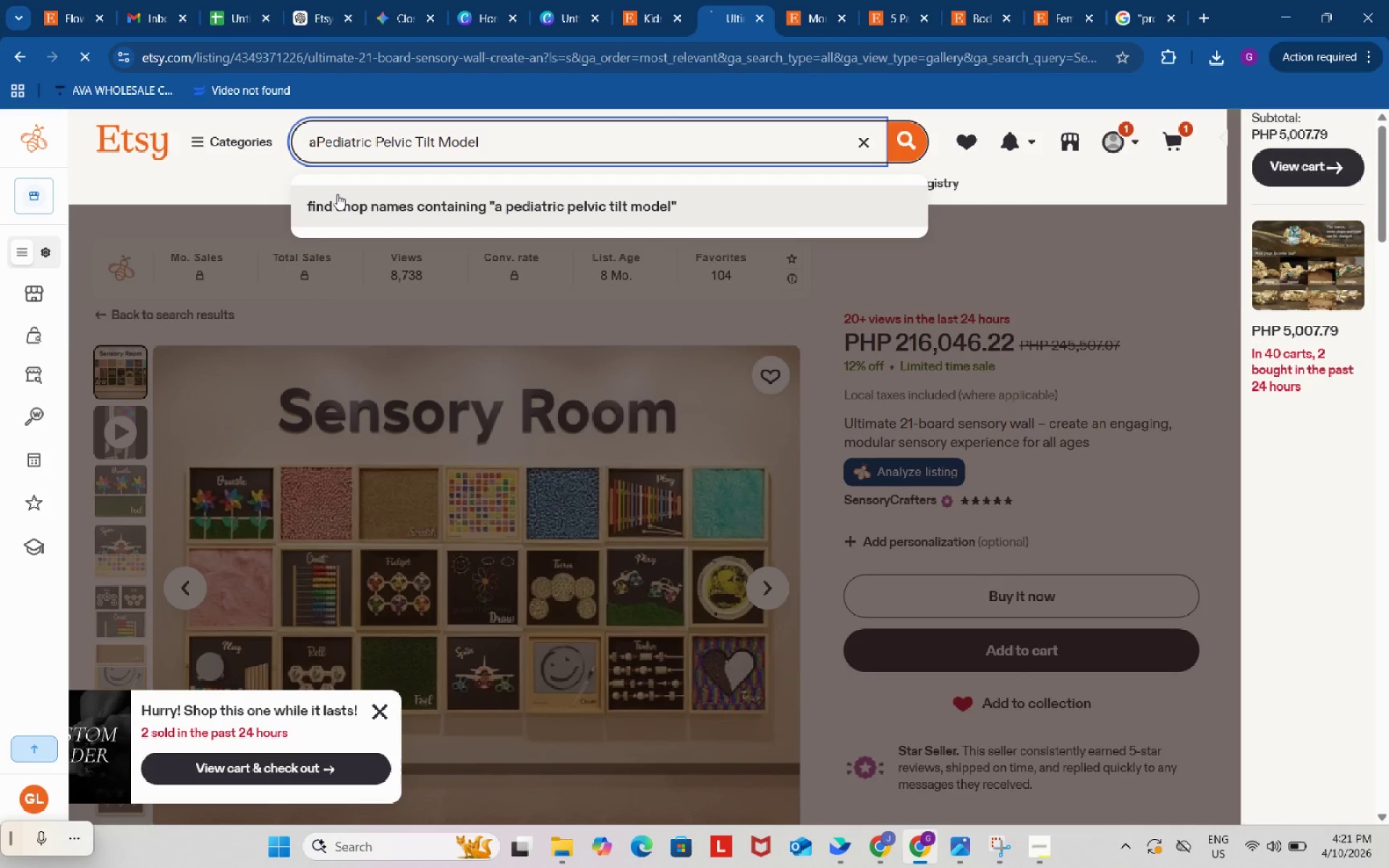 
key(Enter)
 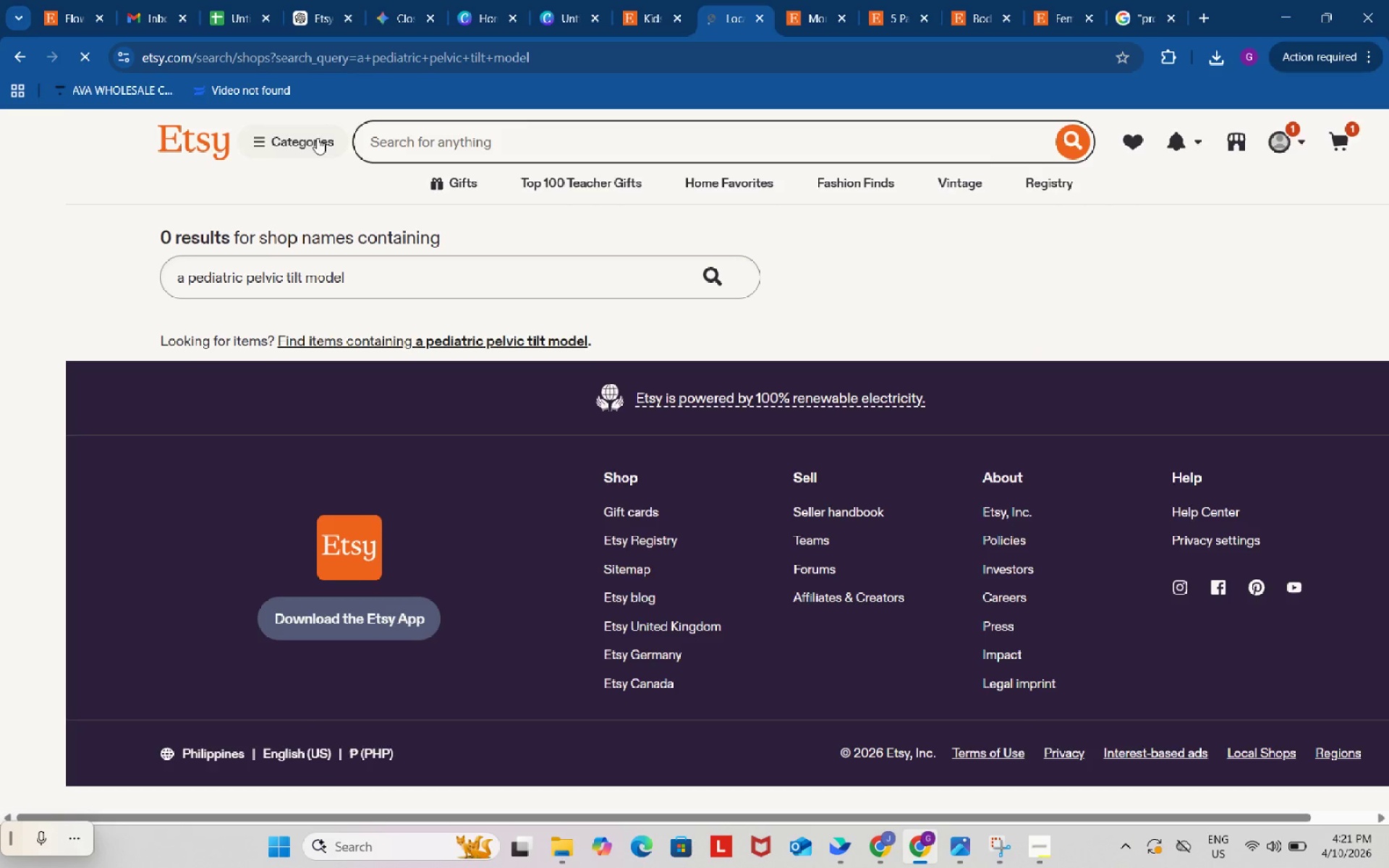 
left_click([416, 139])
 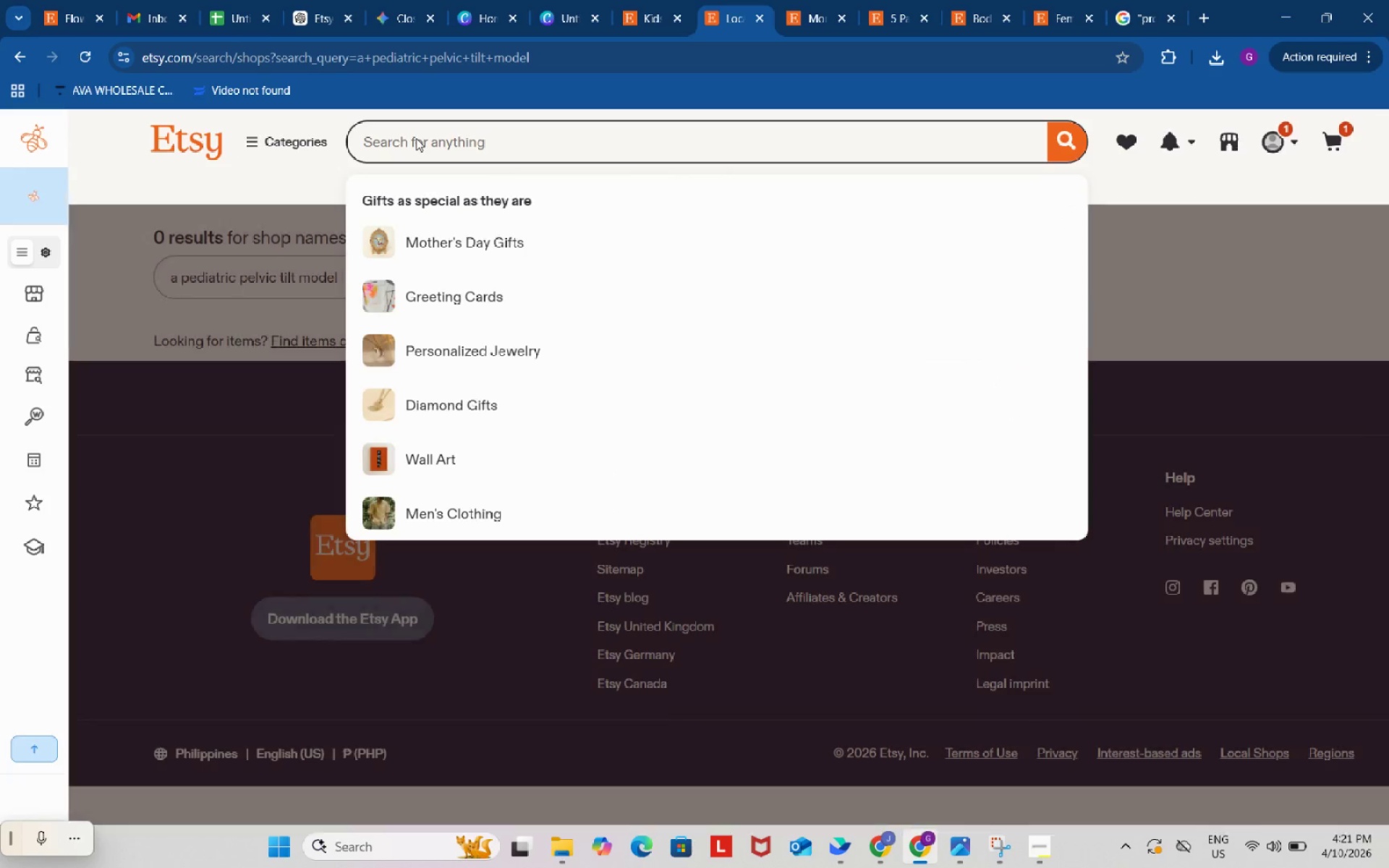 
key(Control+V)
 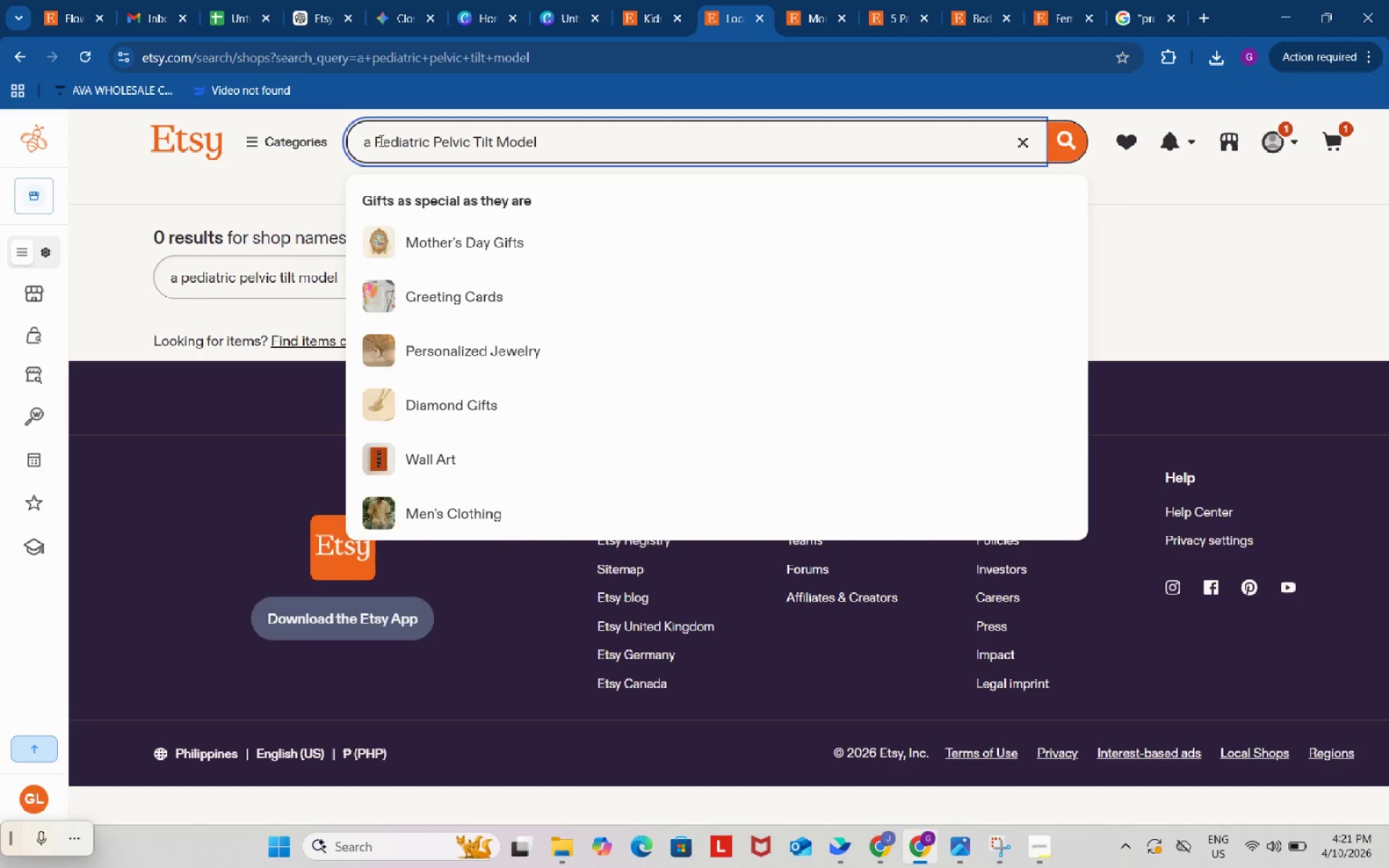 
left_click([379, 140])
 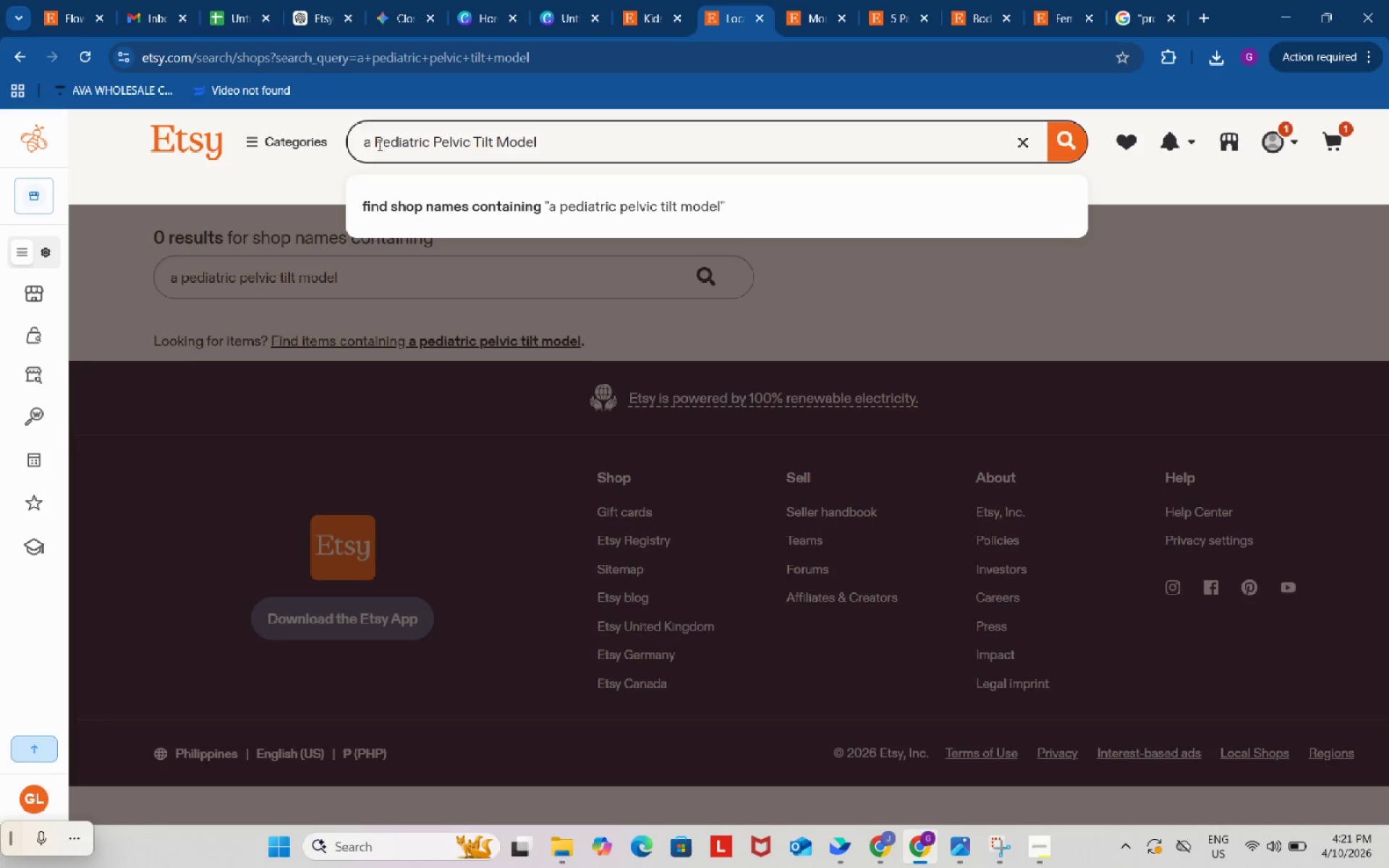 
key(ArrowLeft)
 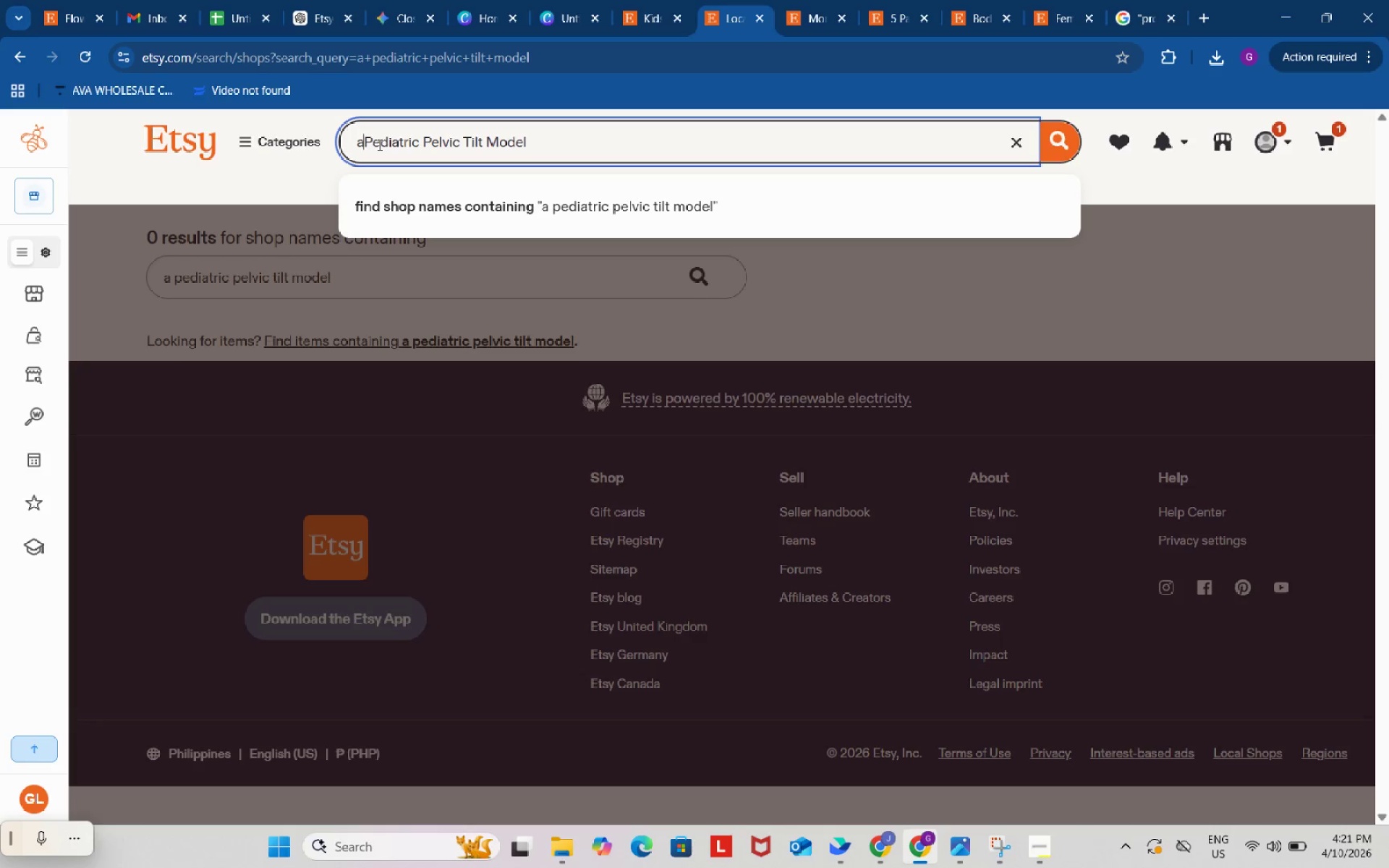 
key(Backspace)
 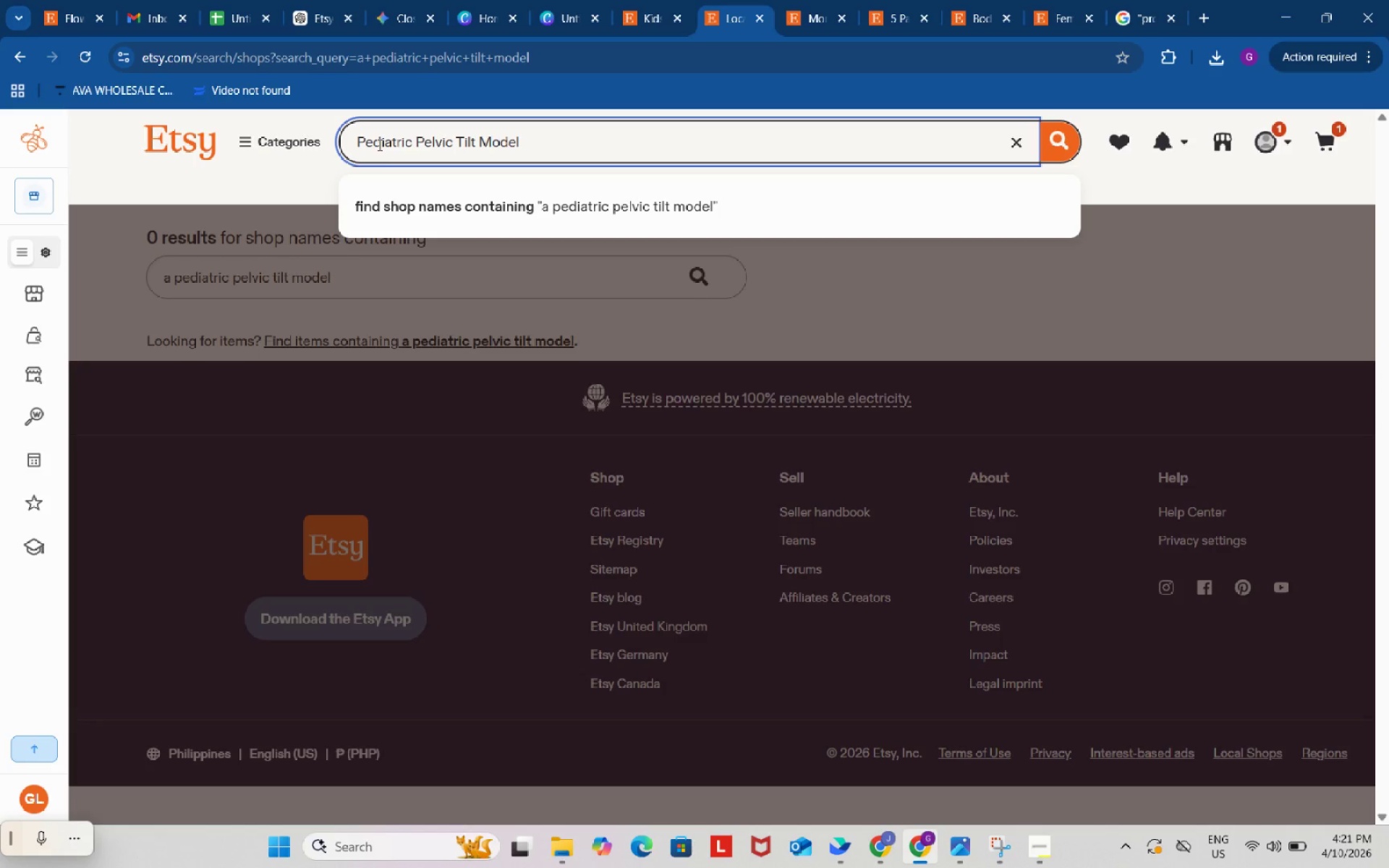 
key(Backspace)
 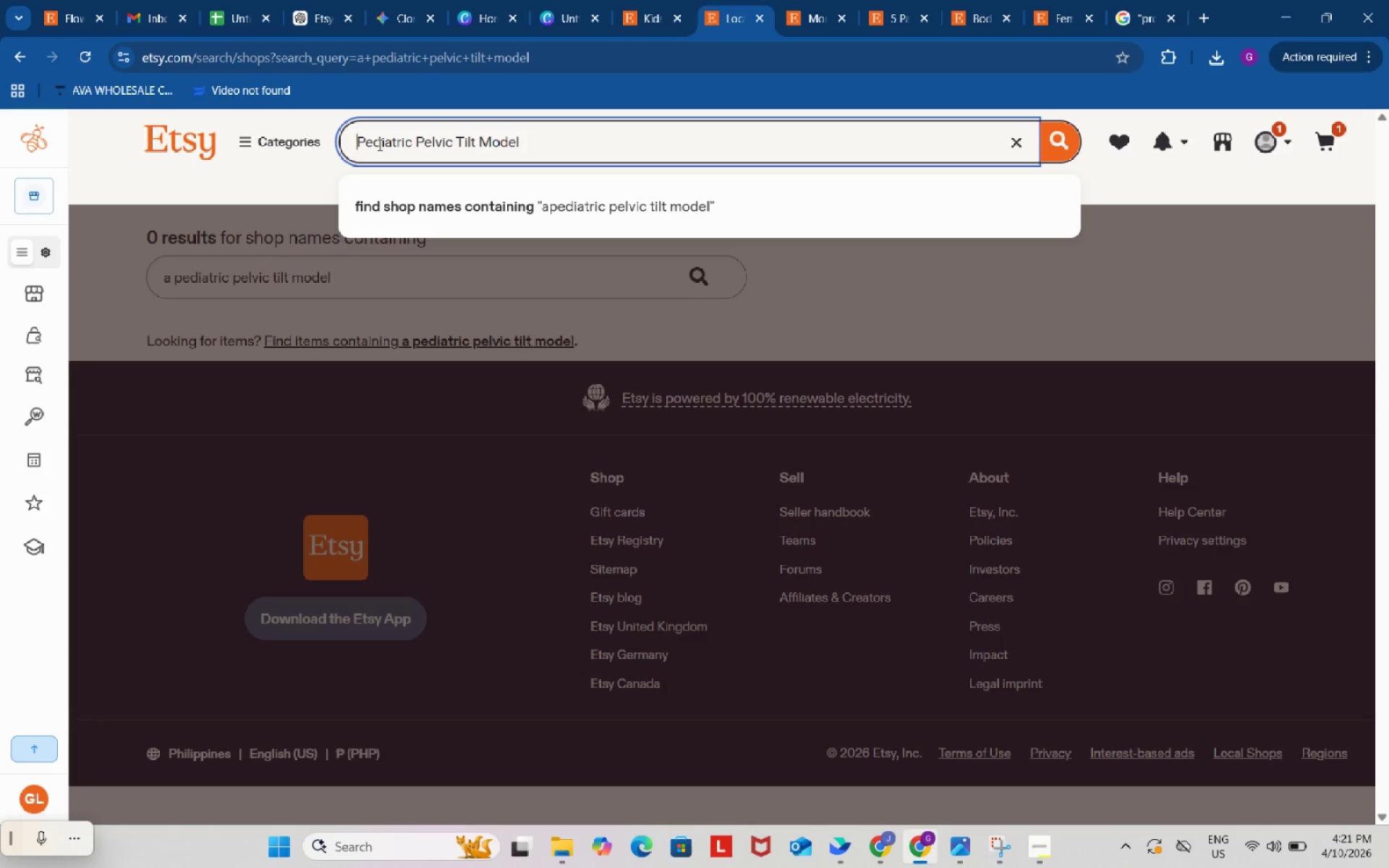 
key(Enter)
 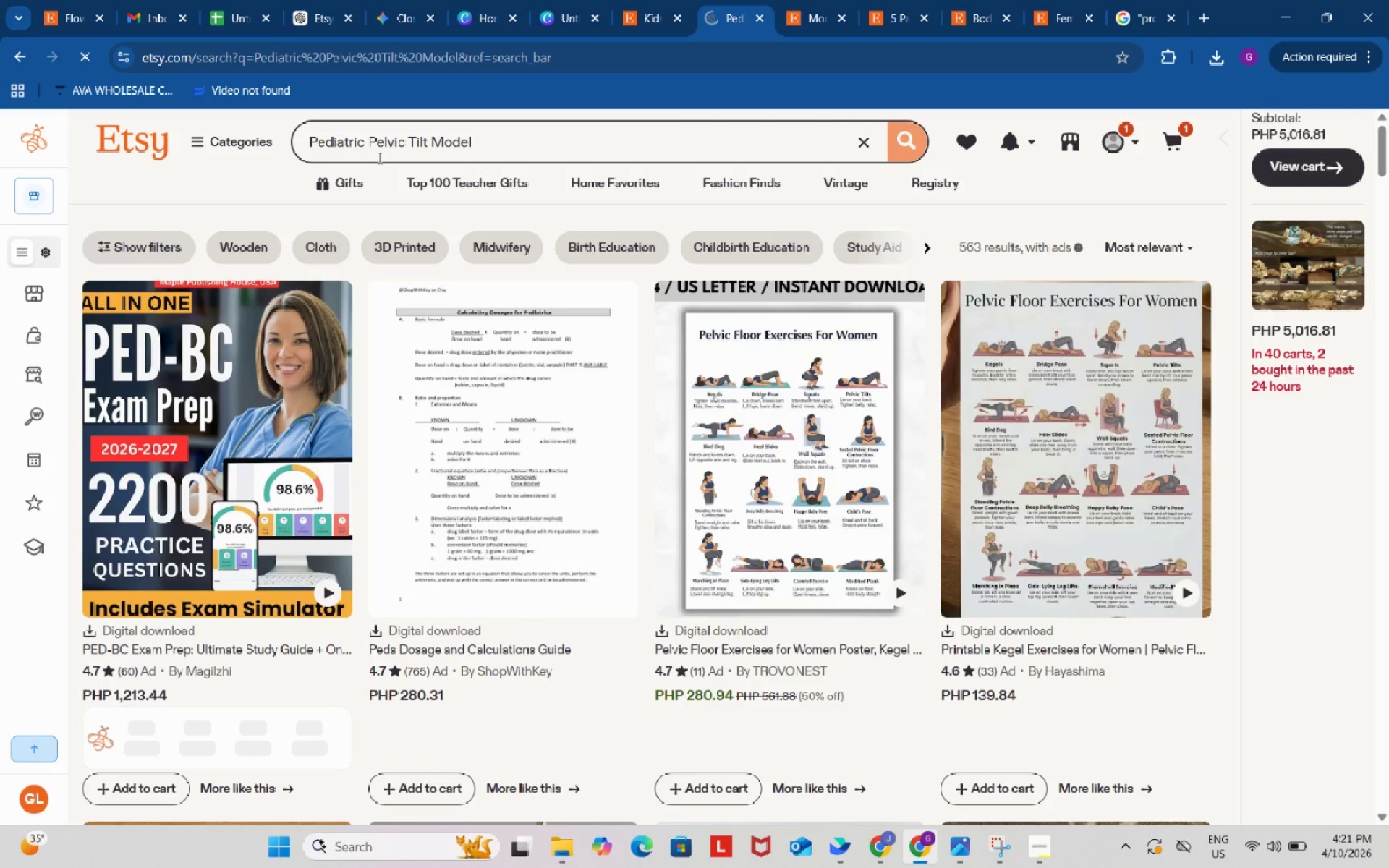 
wait(6.28)
 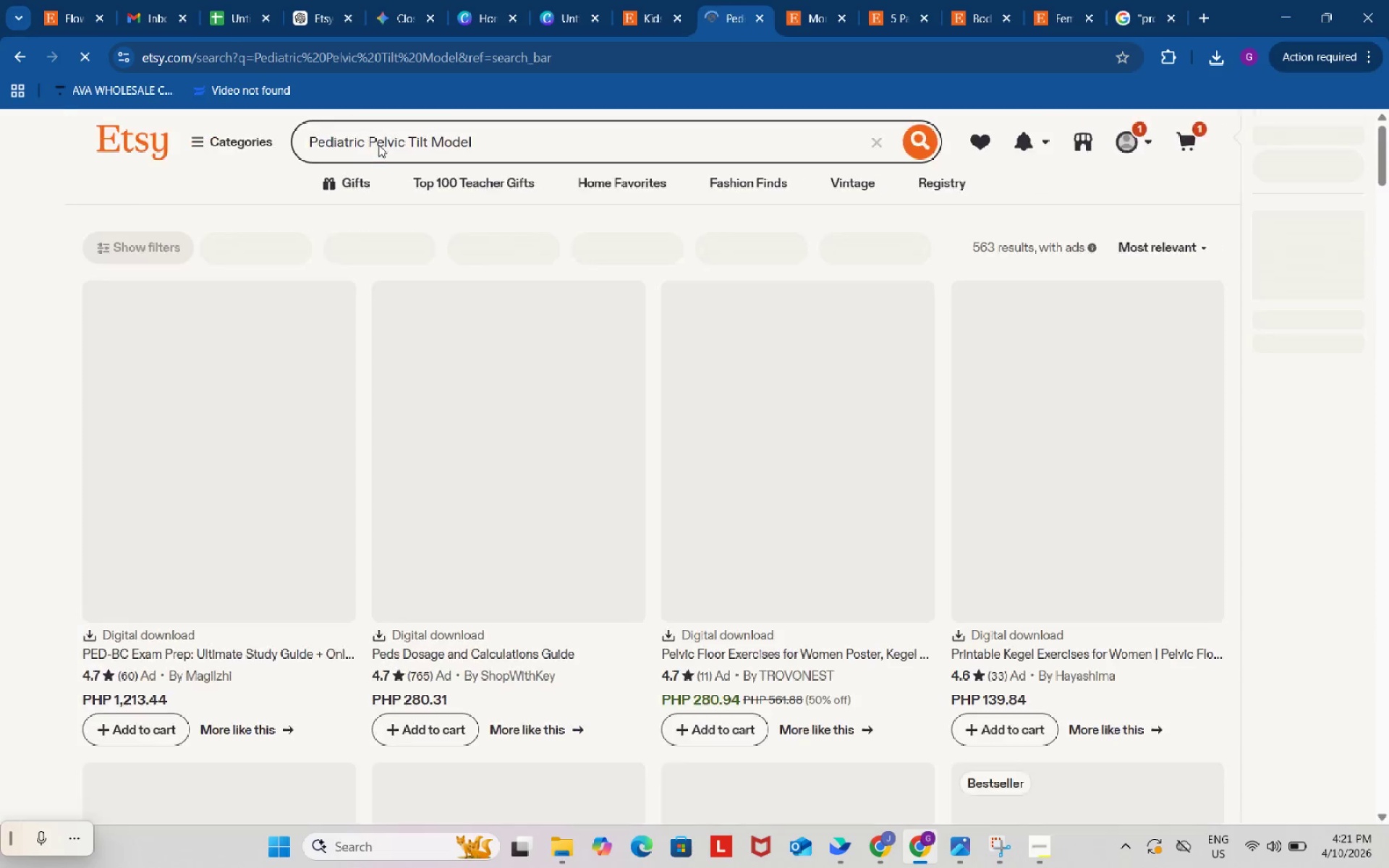 
scroll: coordinate [656, 548], scroll_direction: down, amount: 5.0
 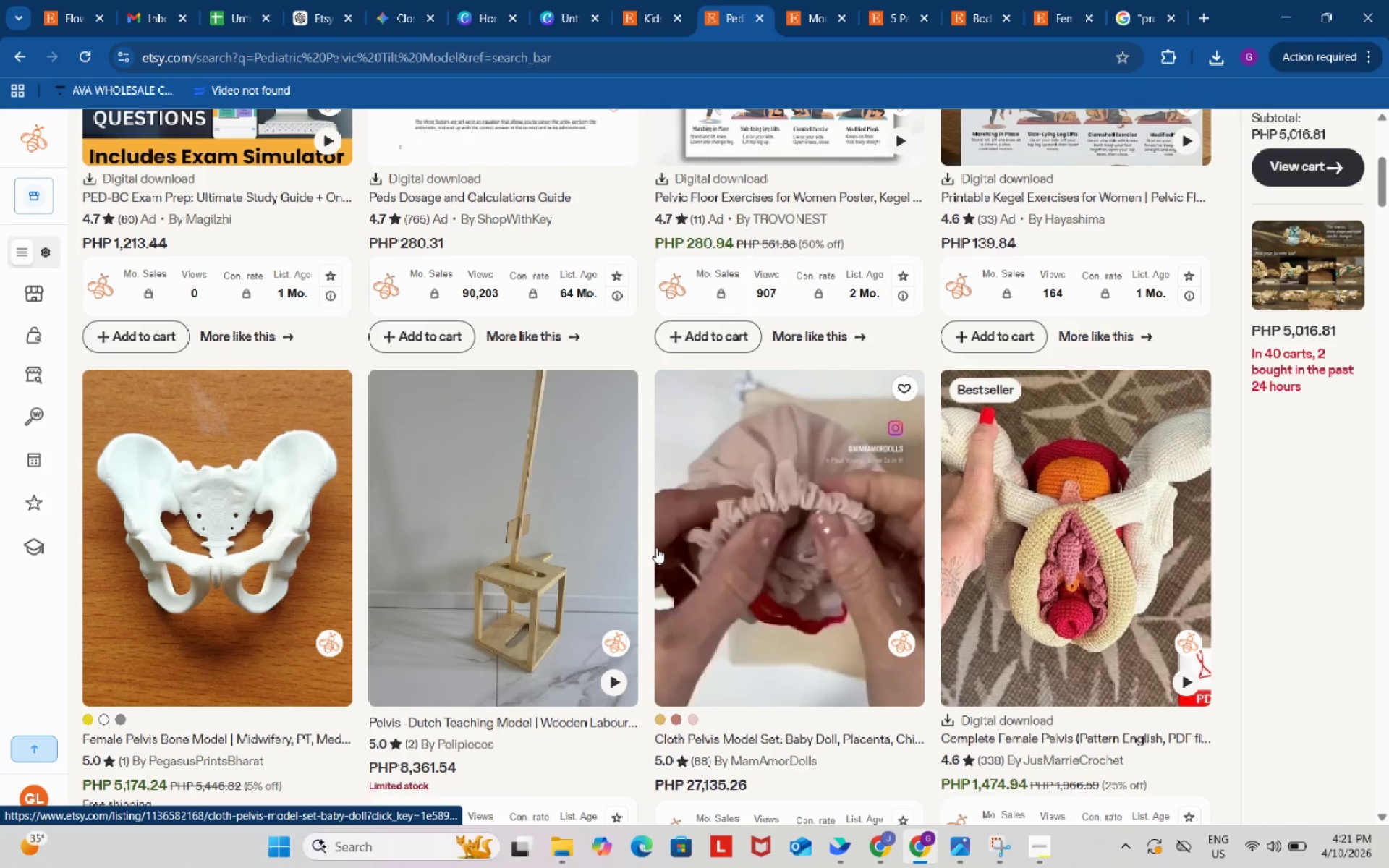 
scroll: coordinate [656, 548], scroll_direction: up, amount: 5.0
 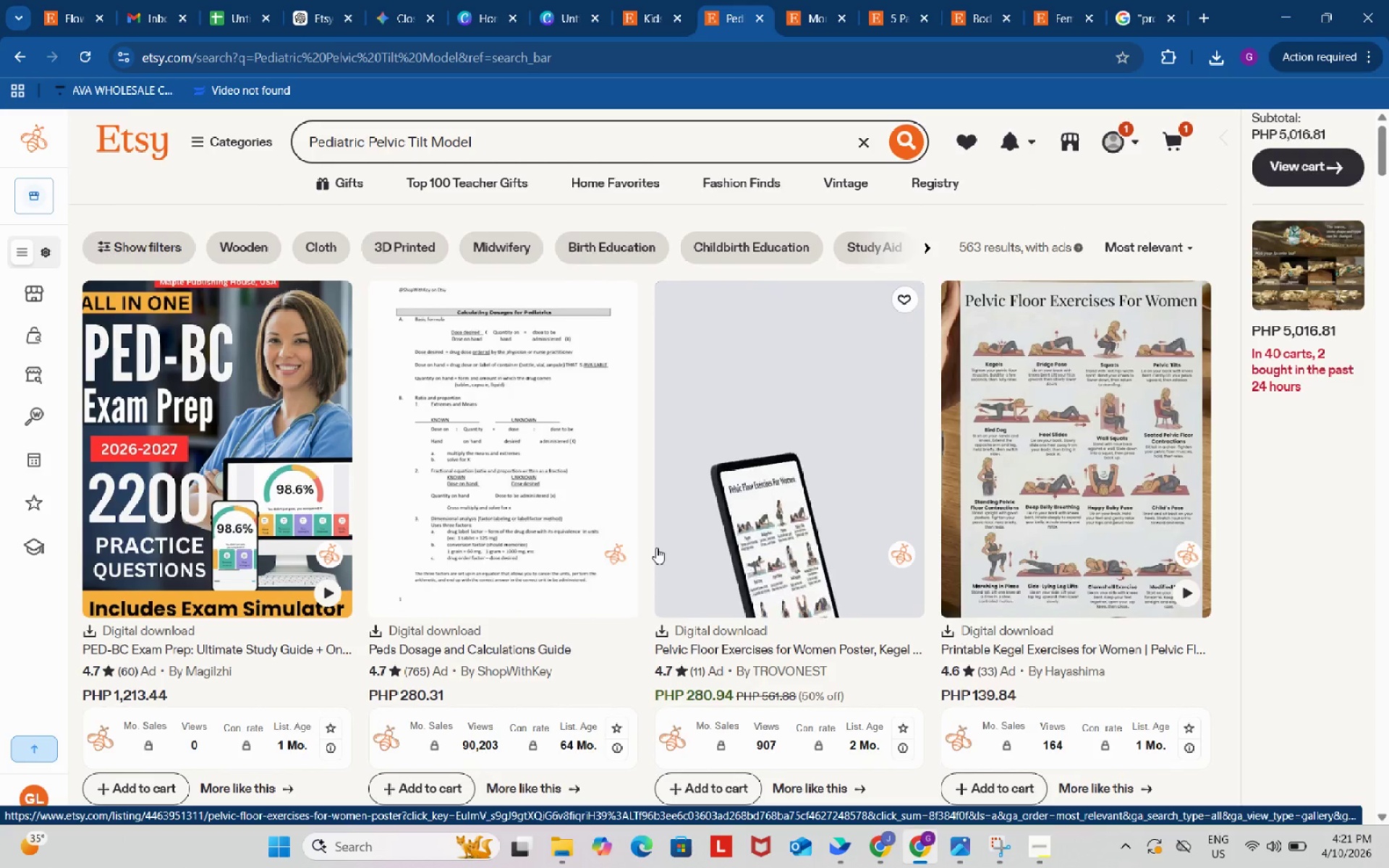 
scroll: coordinate [656, 548], scroll_direction: down, amount: 4.0
 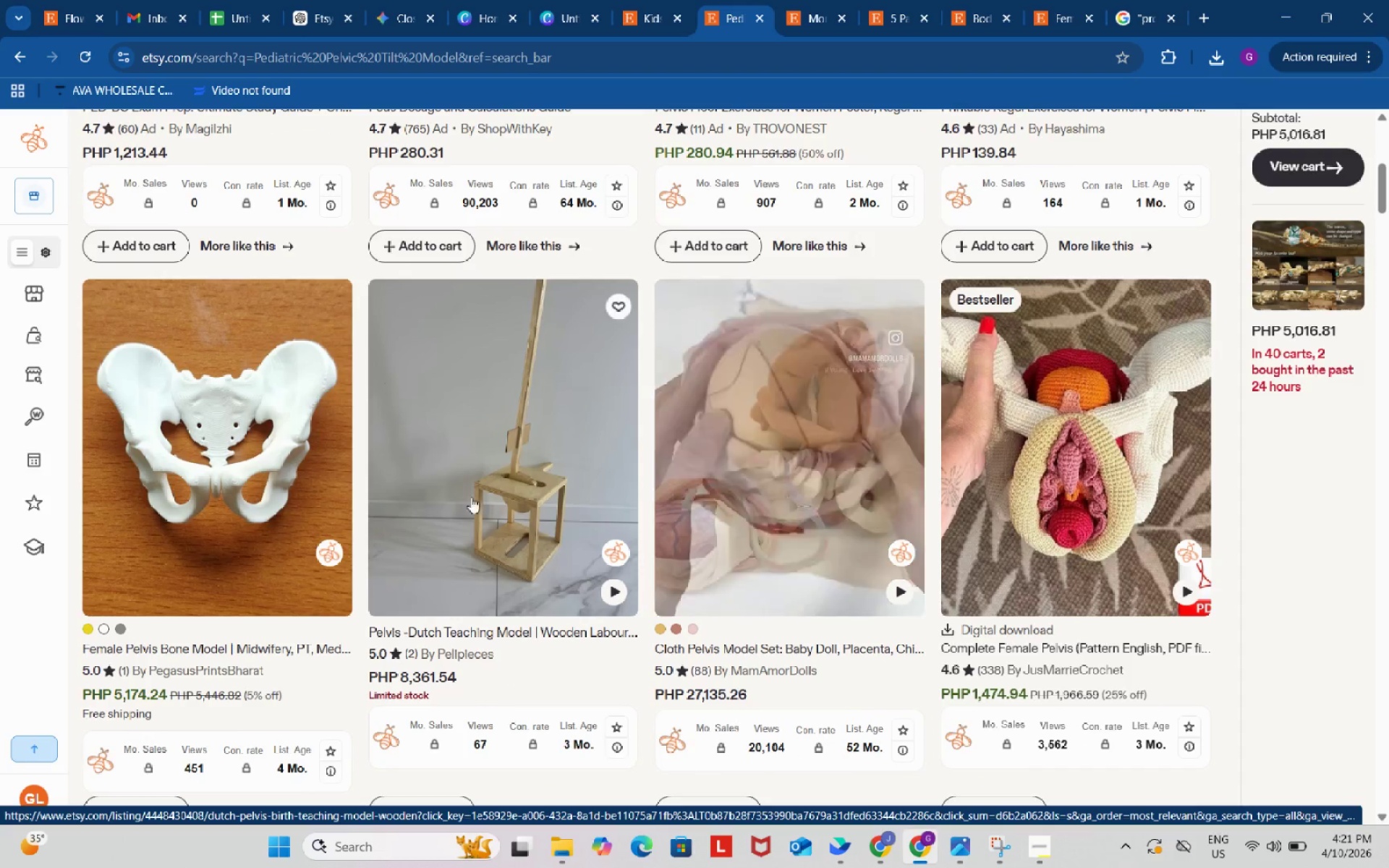 
right_click([248, 417])
 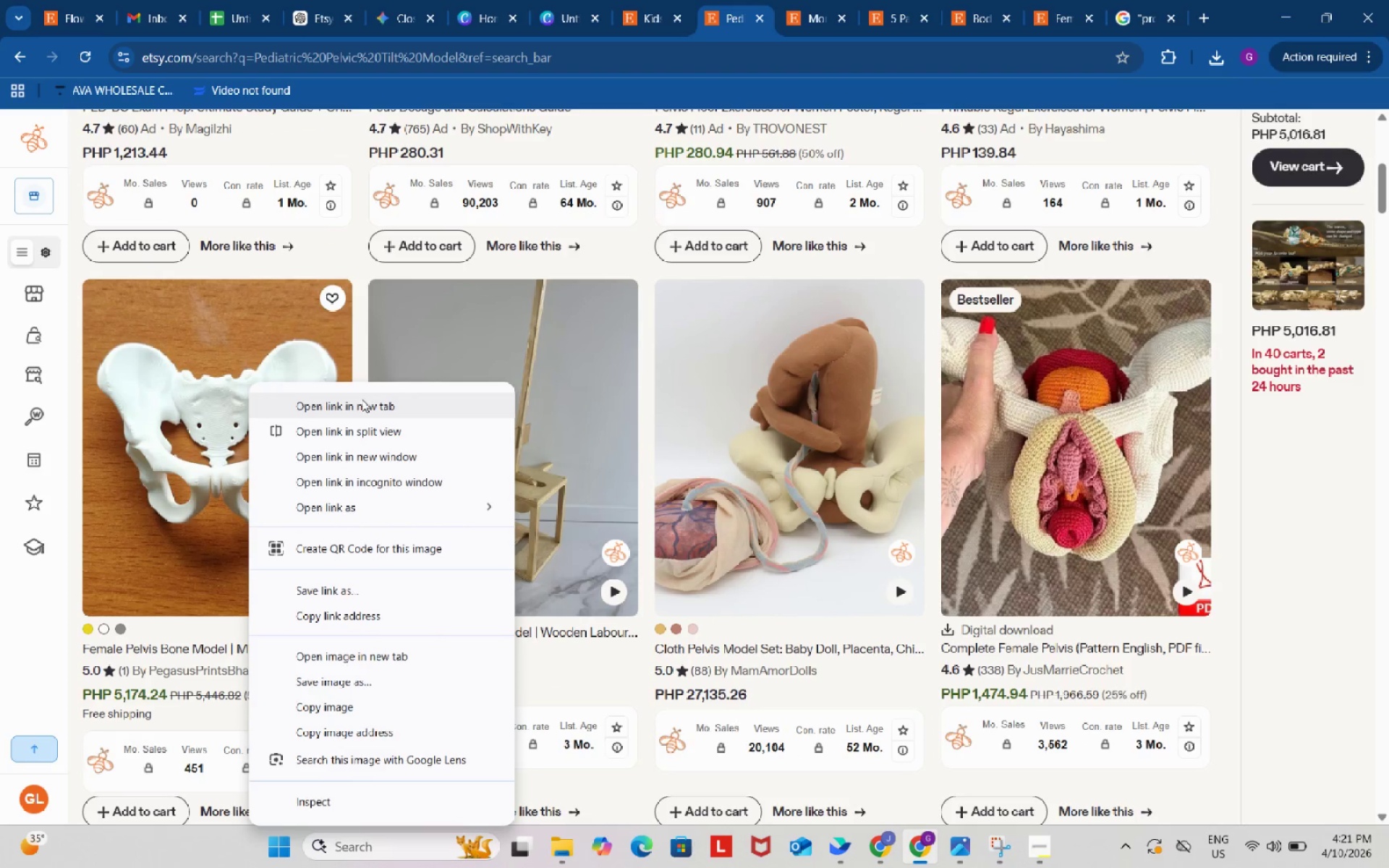 
left_click([362, 401])
 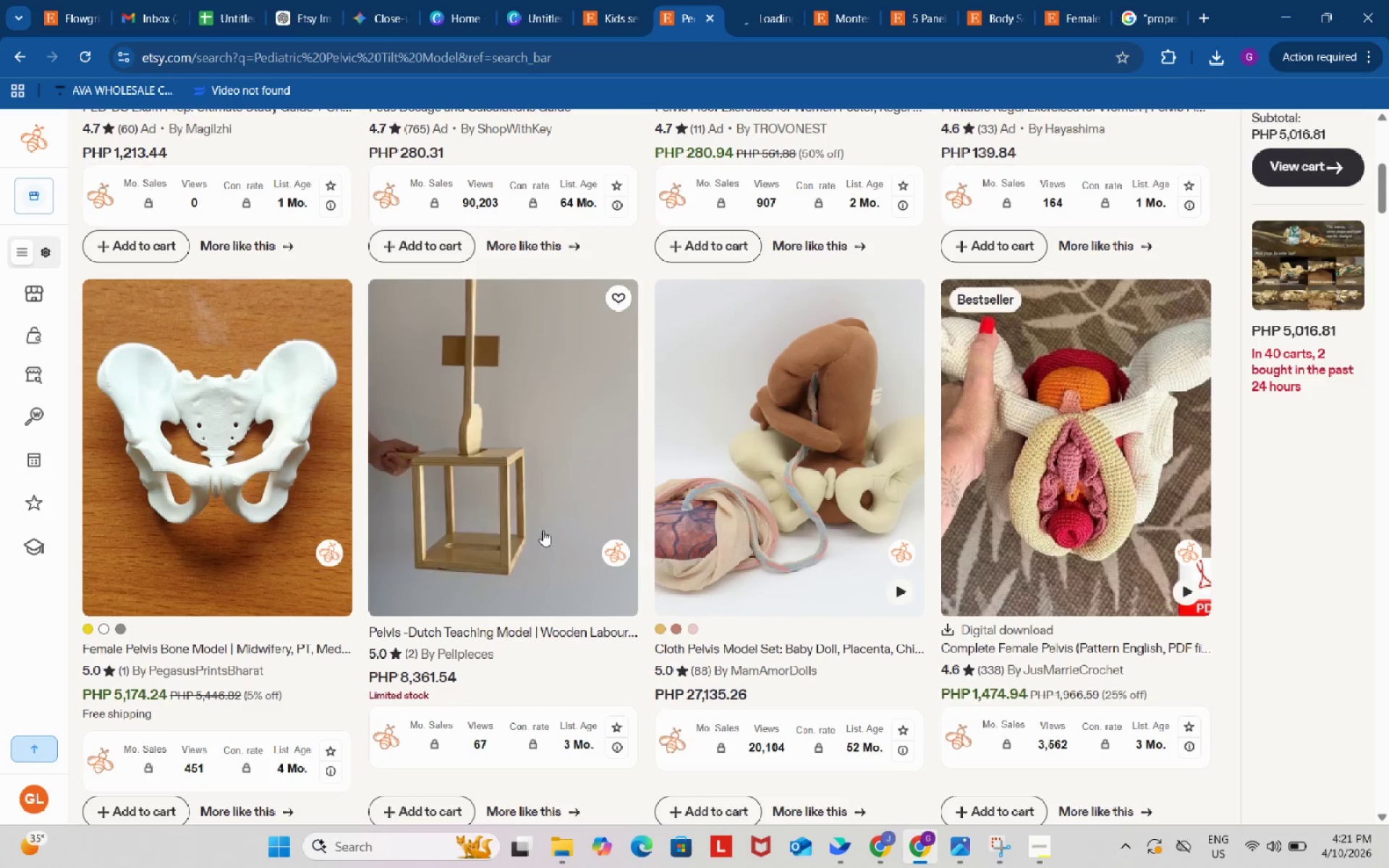 
scroll: coordinate [543, 530], scroll_direction: down, amount: 5.0
 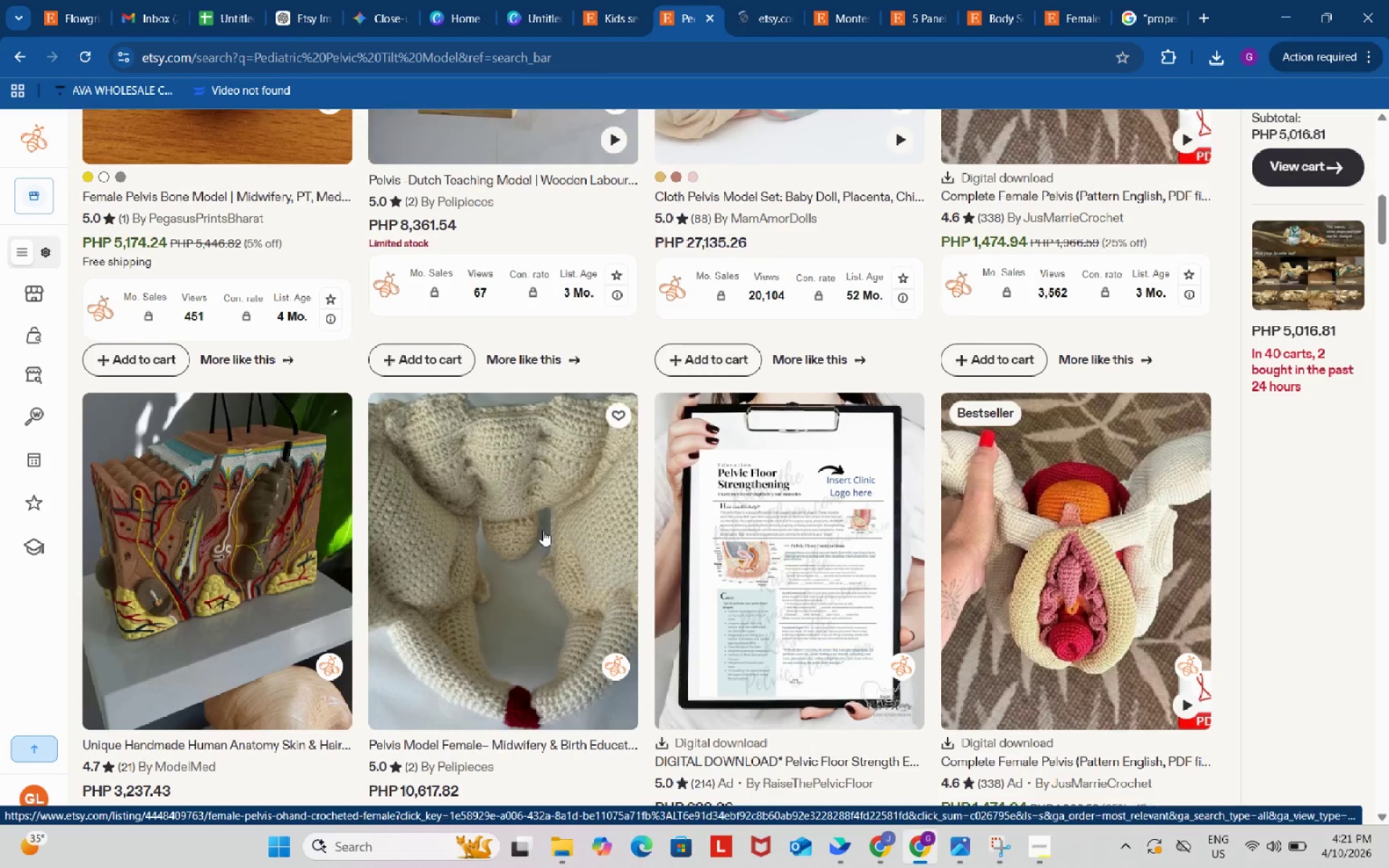 
scroll: coordinate [543, 530], scroll_direction: up, amount: 4.0
 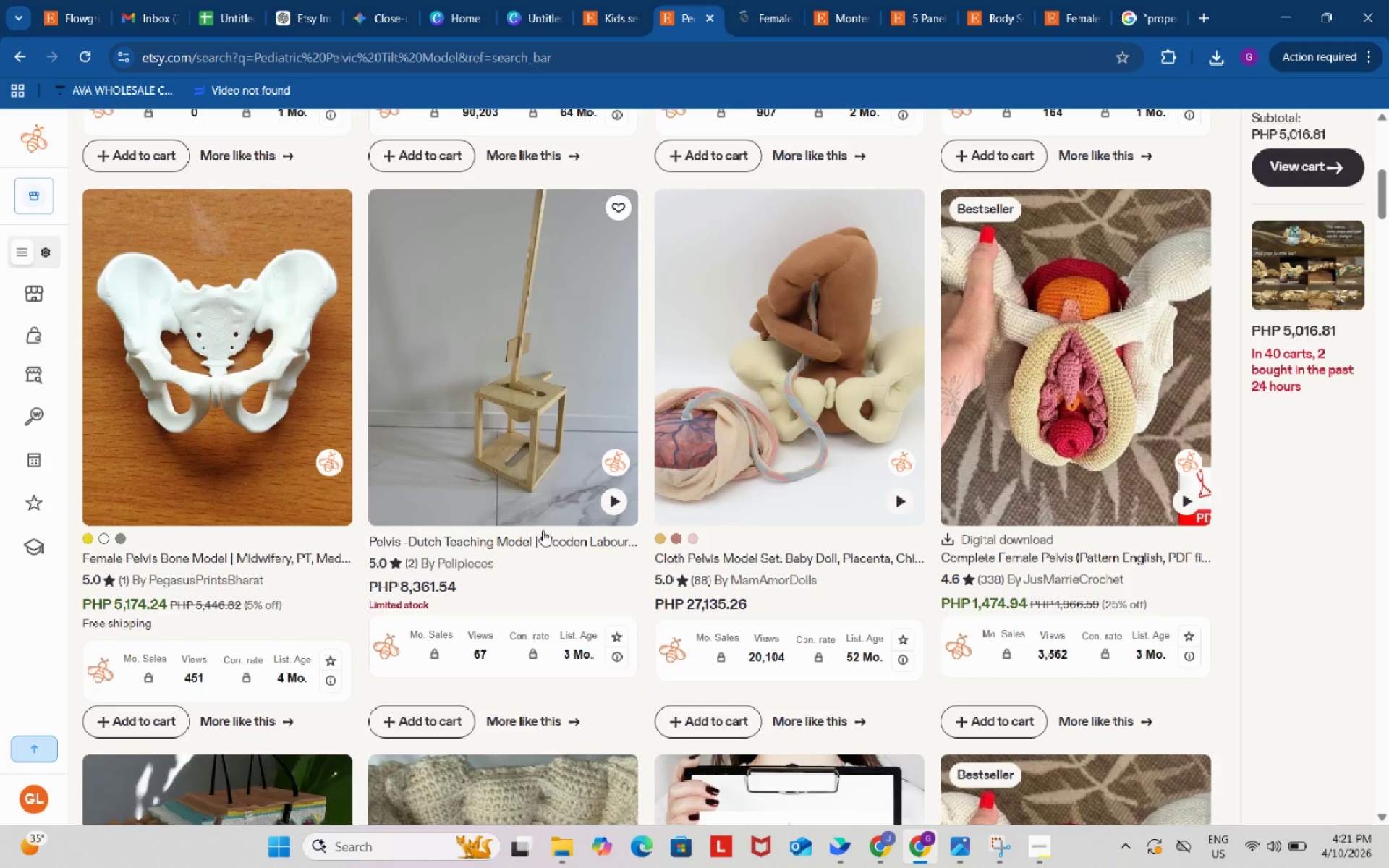 
scroll: coordinate [543, 530], scroll_direction: down, amount: 9.0
 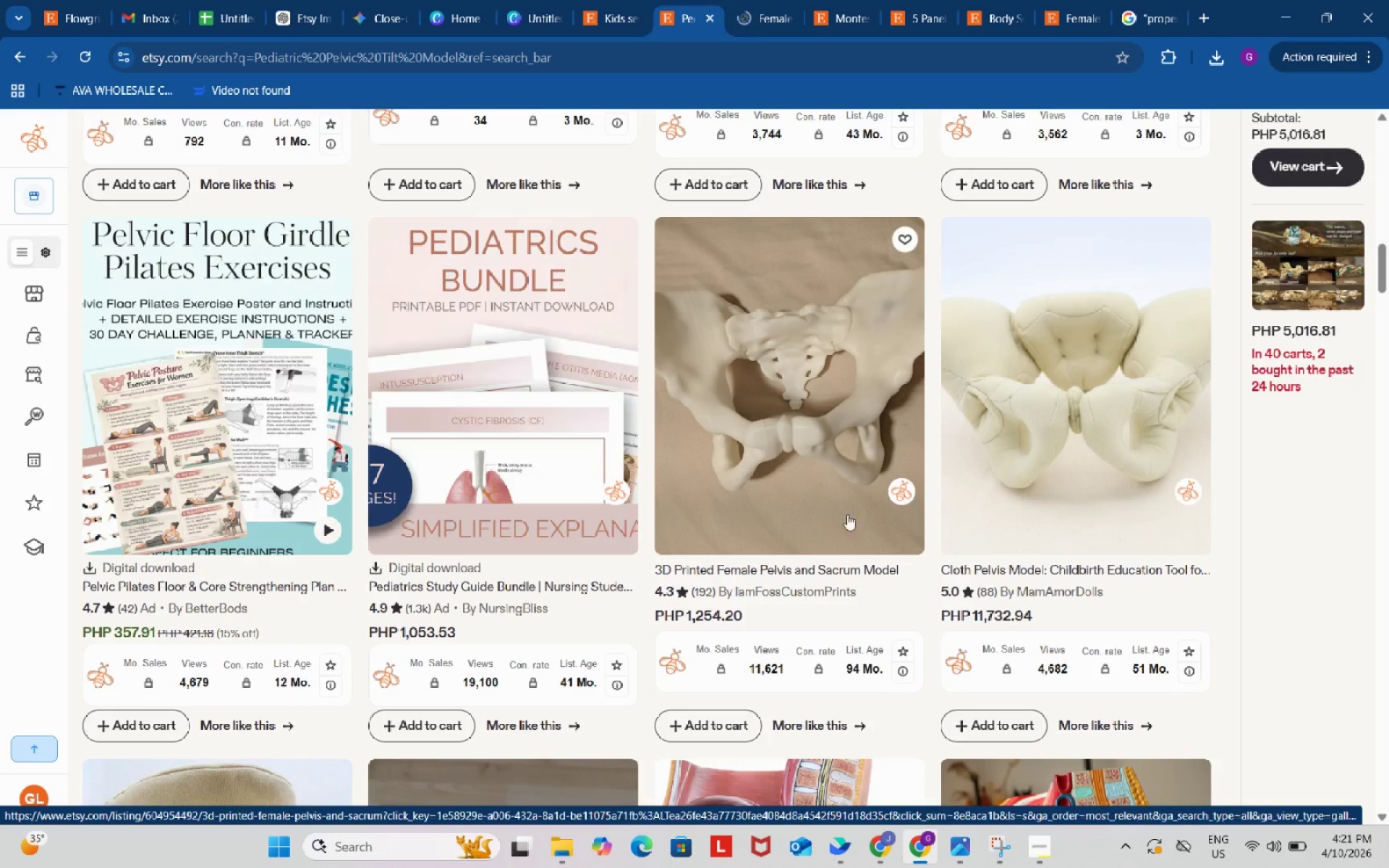 
right_click([1044, 472])
 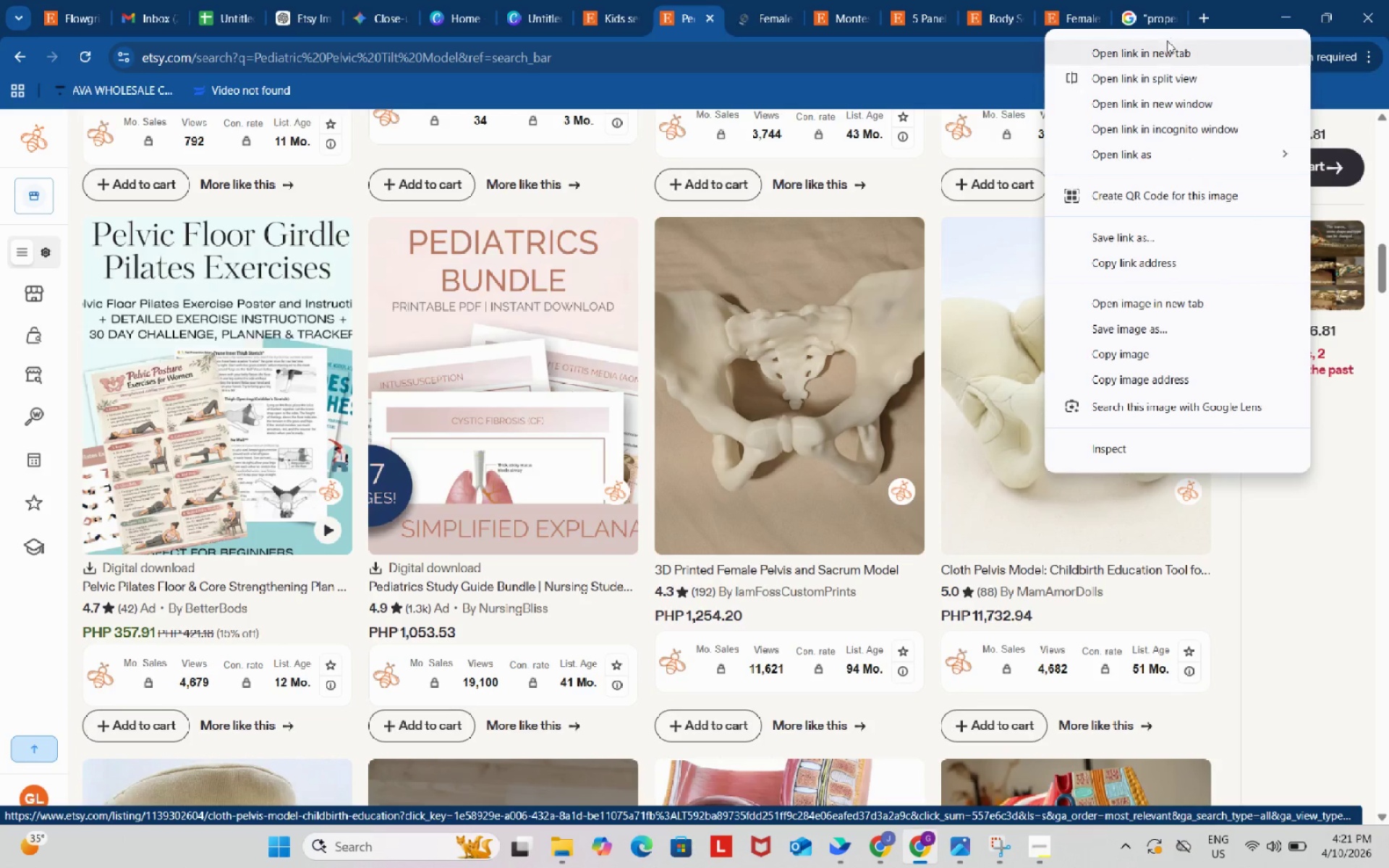 
left_click([1168, 51])
 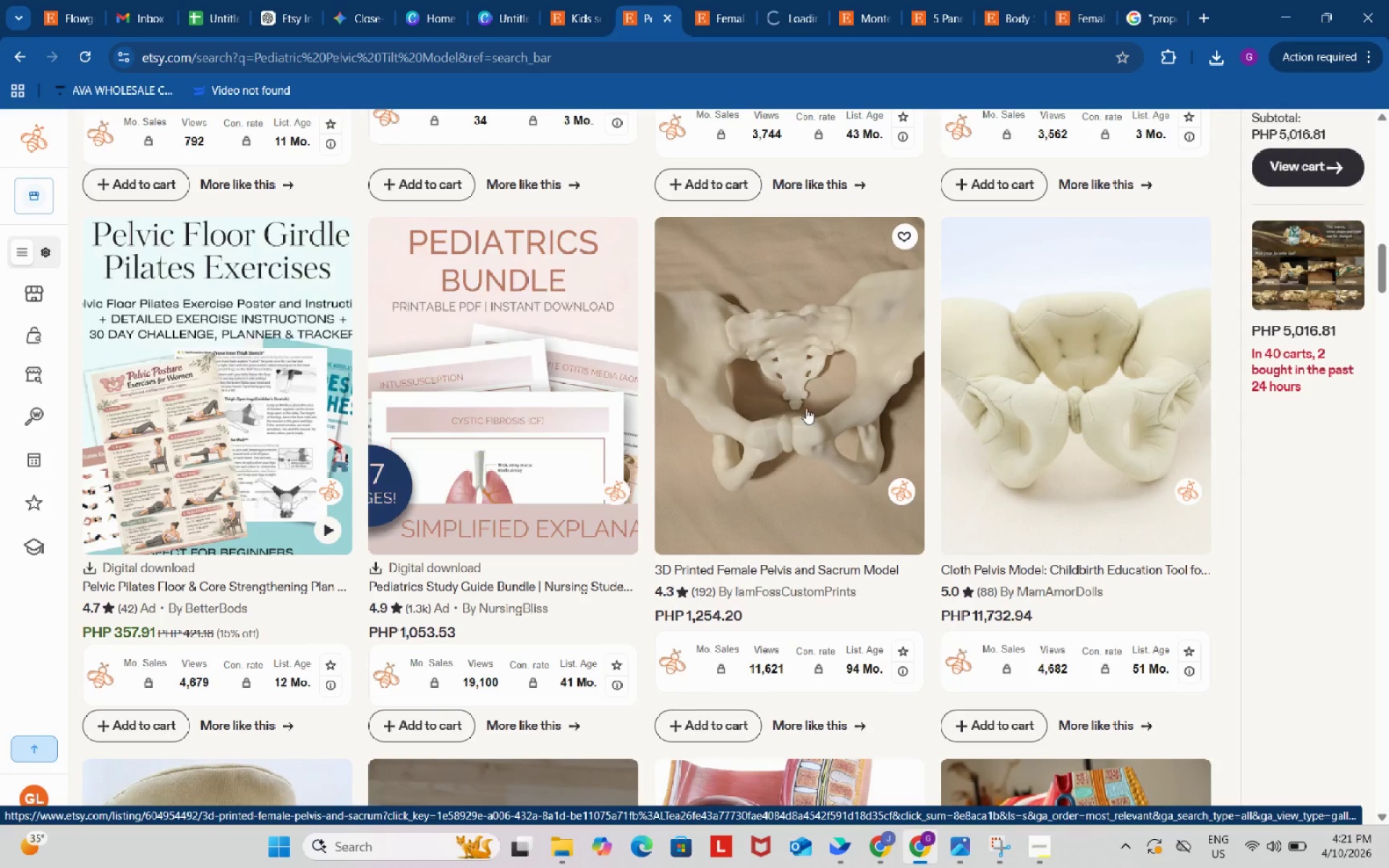 
right_click([806, 408])
 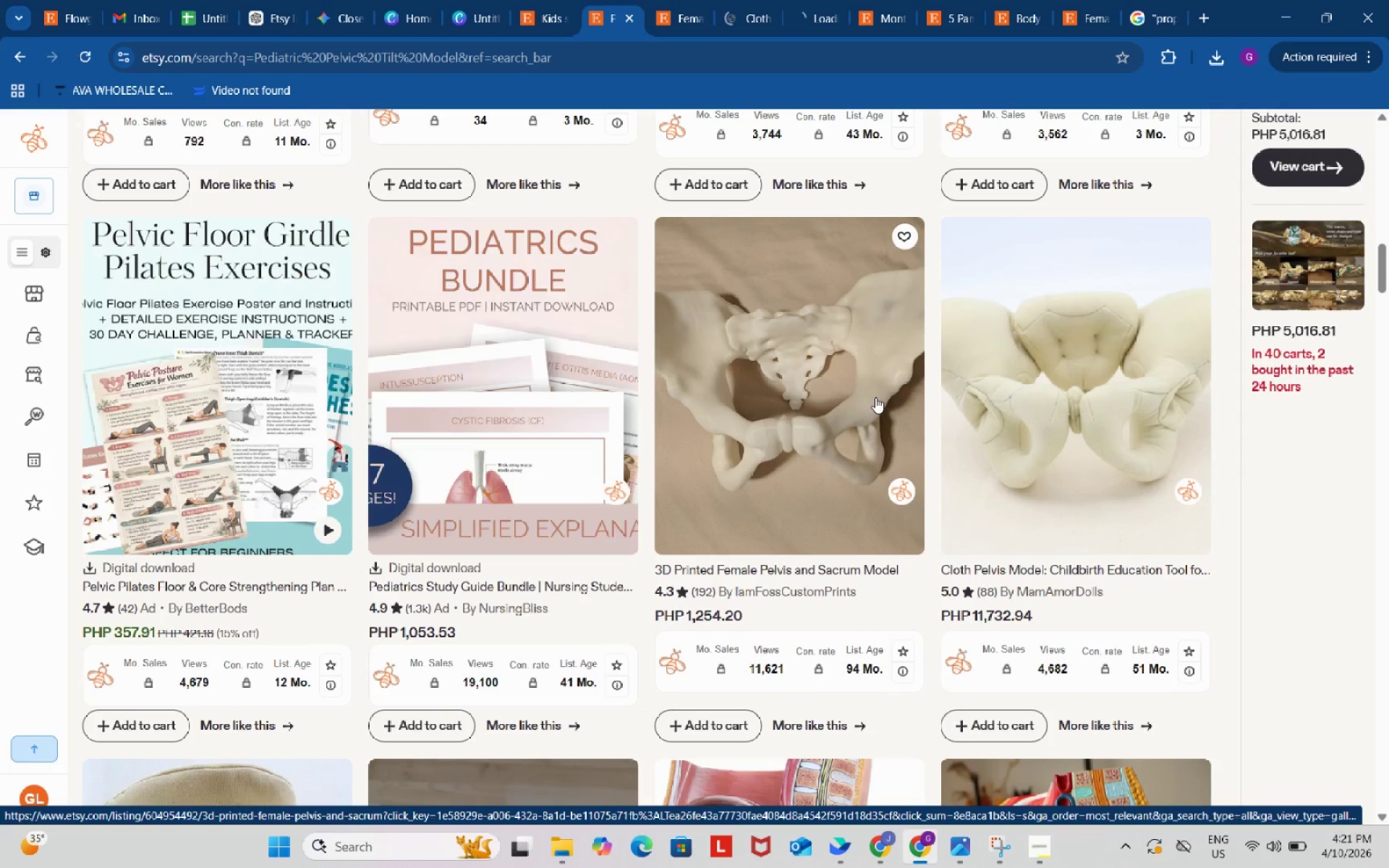 
scroll: coordinate [730, 476], scroll_direction: down, amount: 8.0
 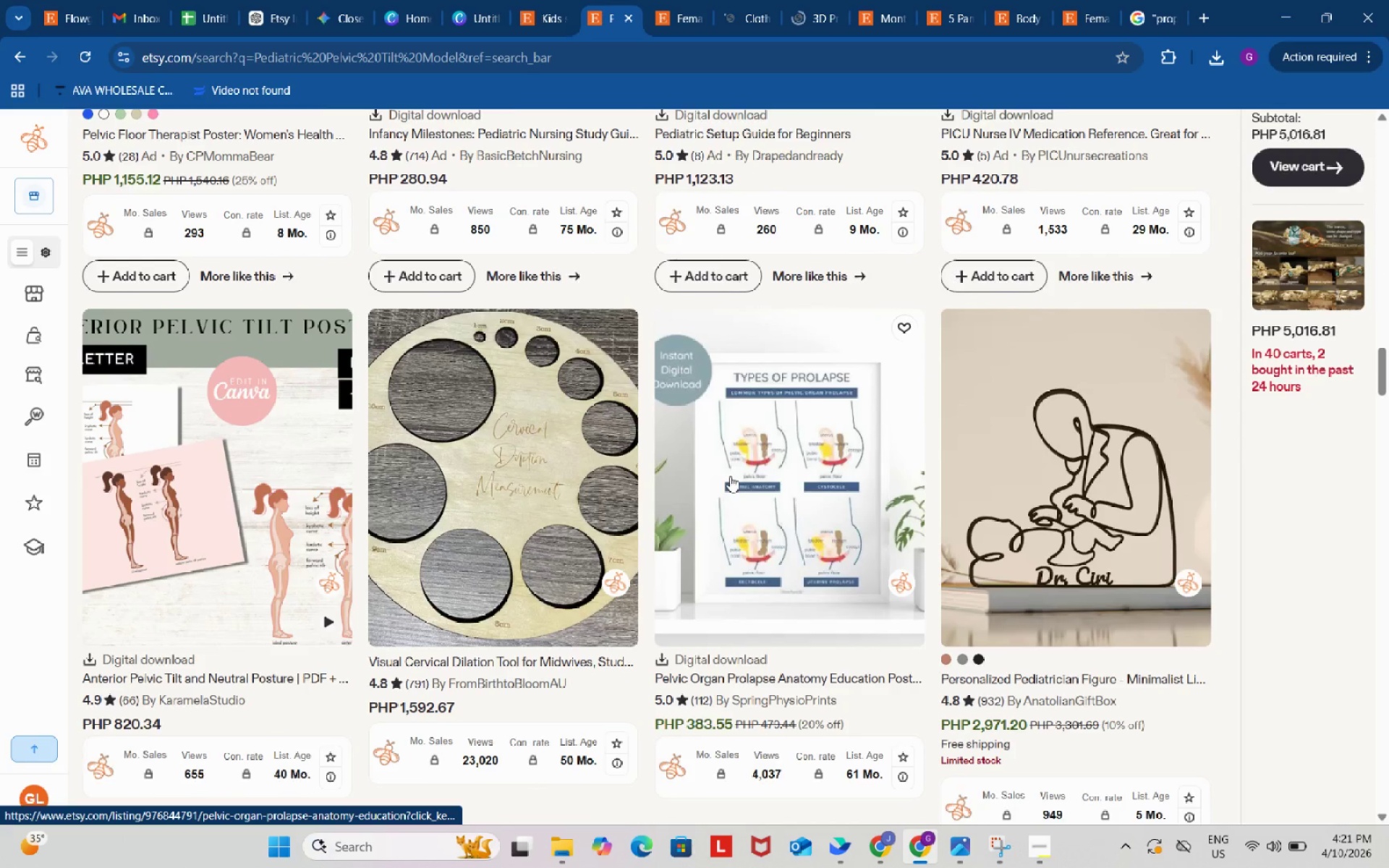 
scroll: coordinate [111, 435], scroll_direction: up, amount: 56.0
 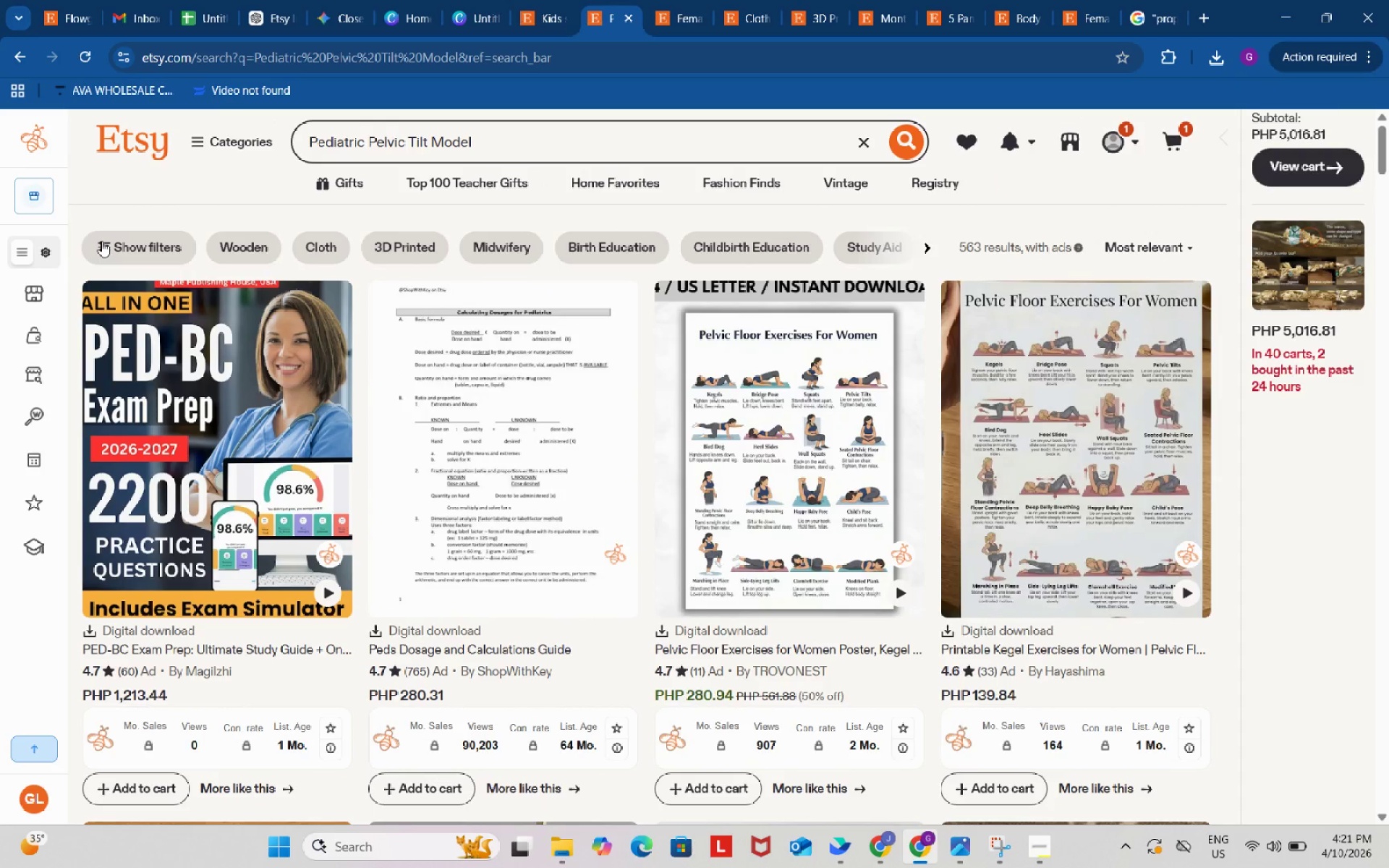 
left_click([101, 241])
 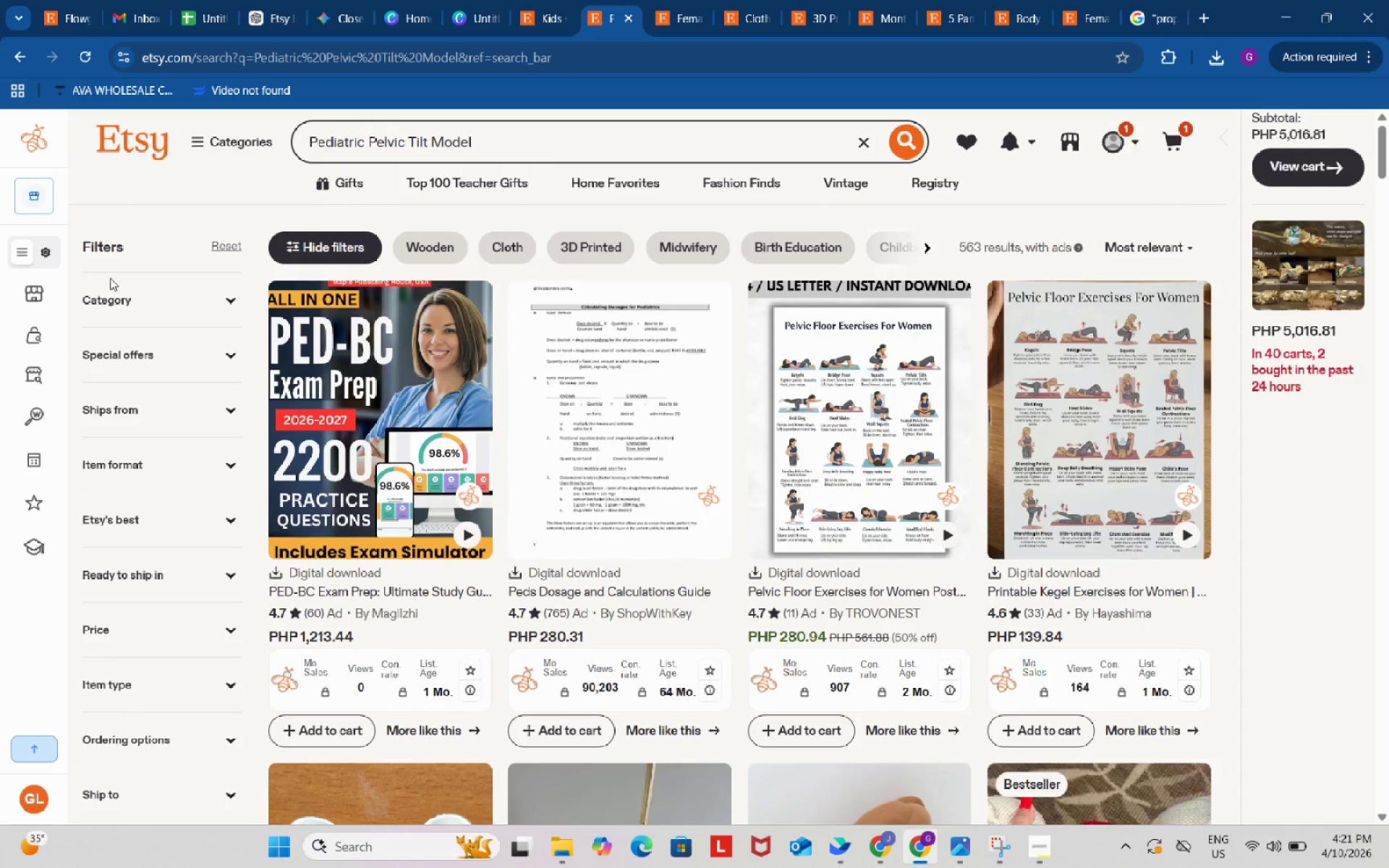 
left_click([147, 476])
 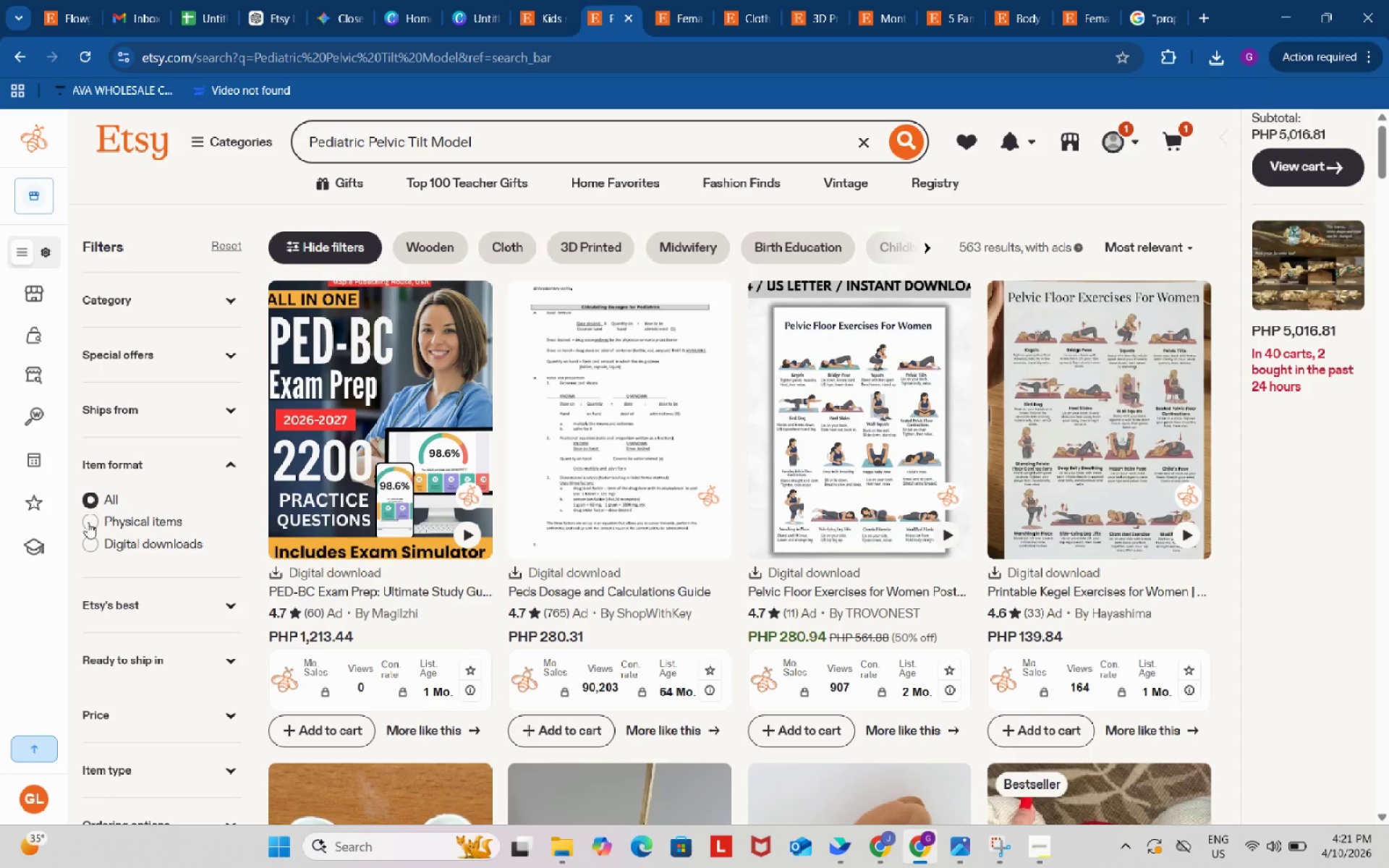 
left_click([87, 522])
 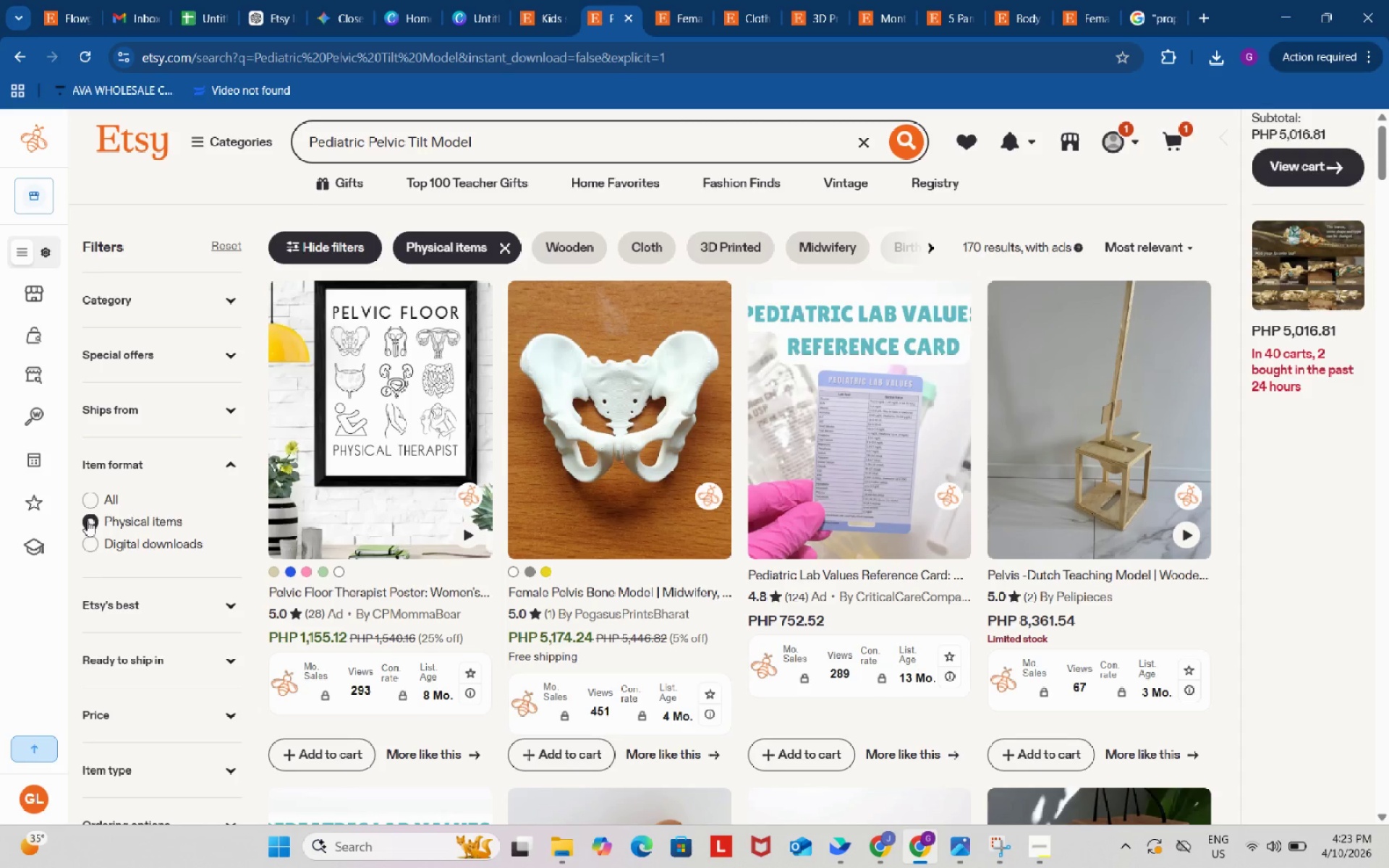 
wait(96.27)
 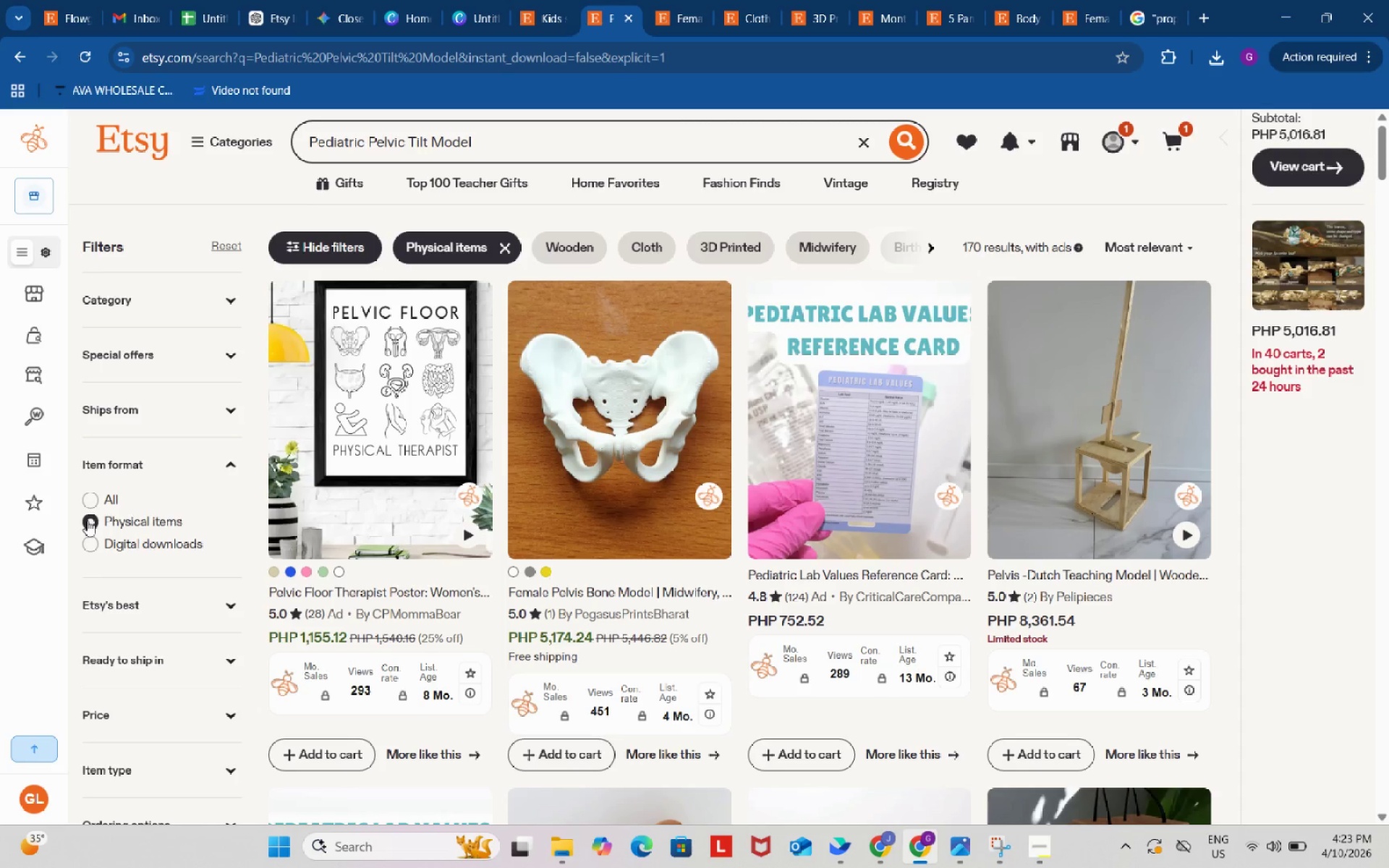 
left_click([687, 0])
 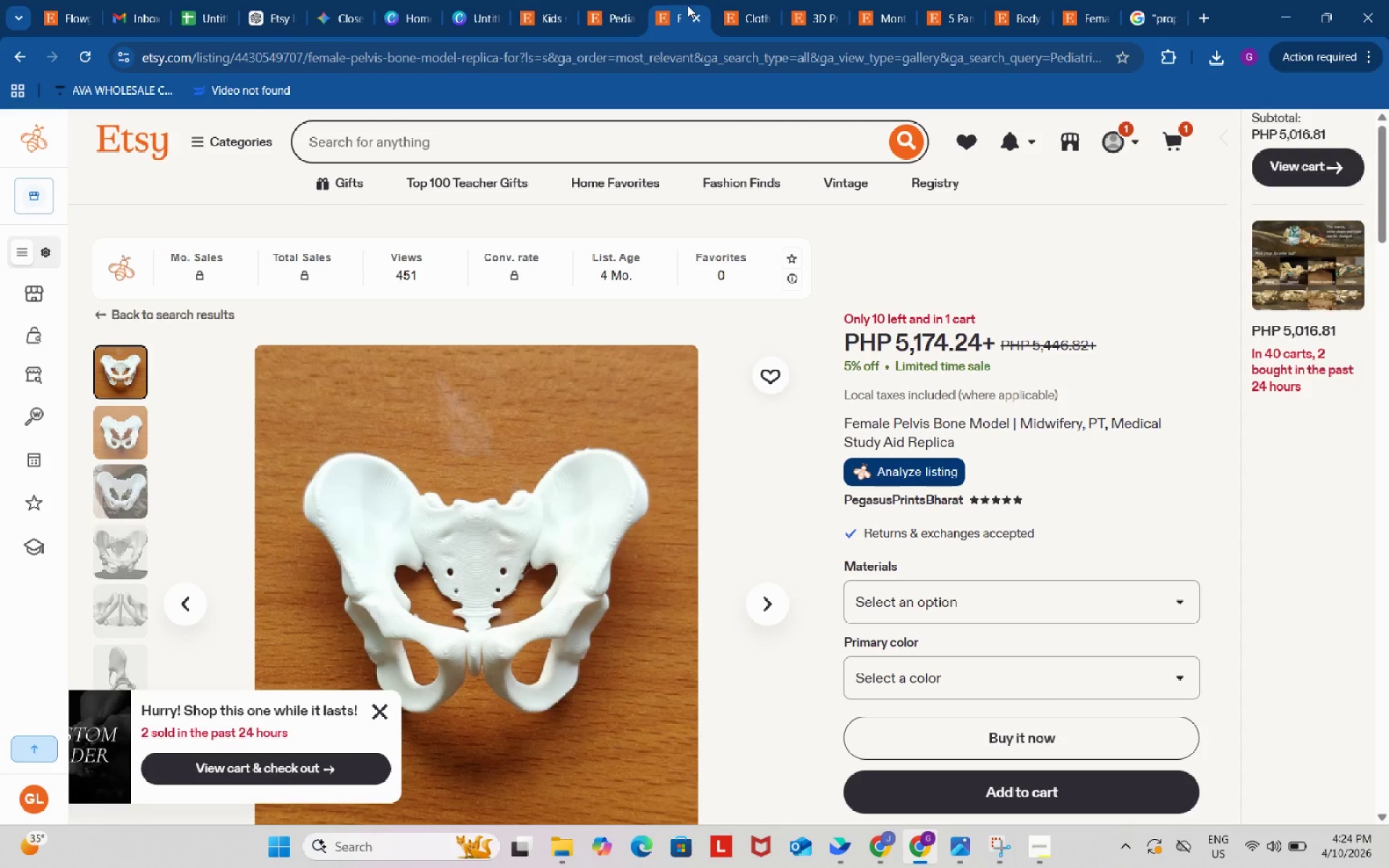 
wait(44.3)
 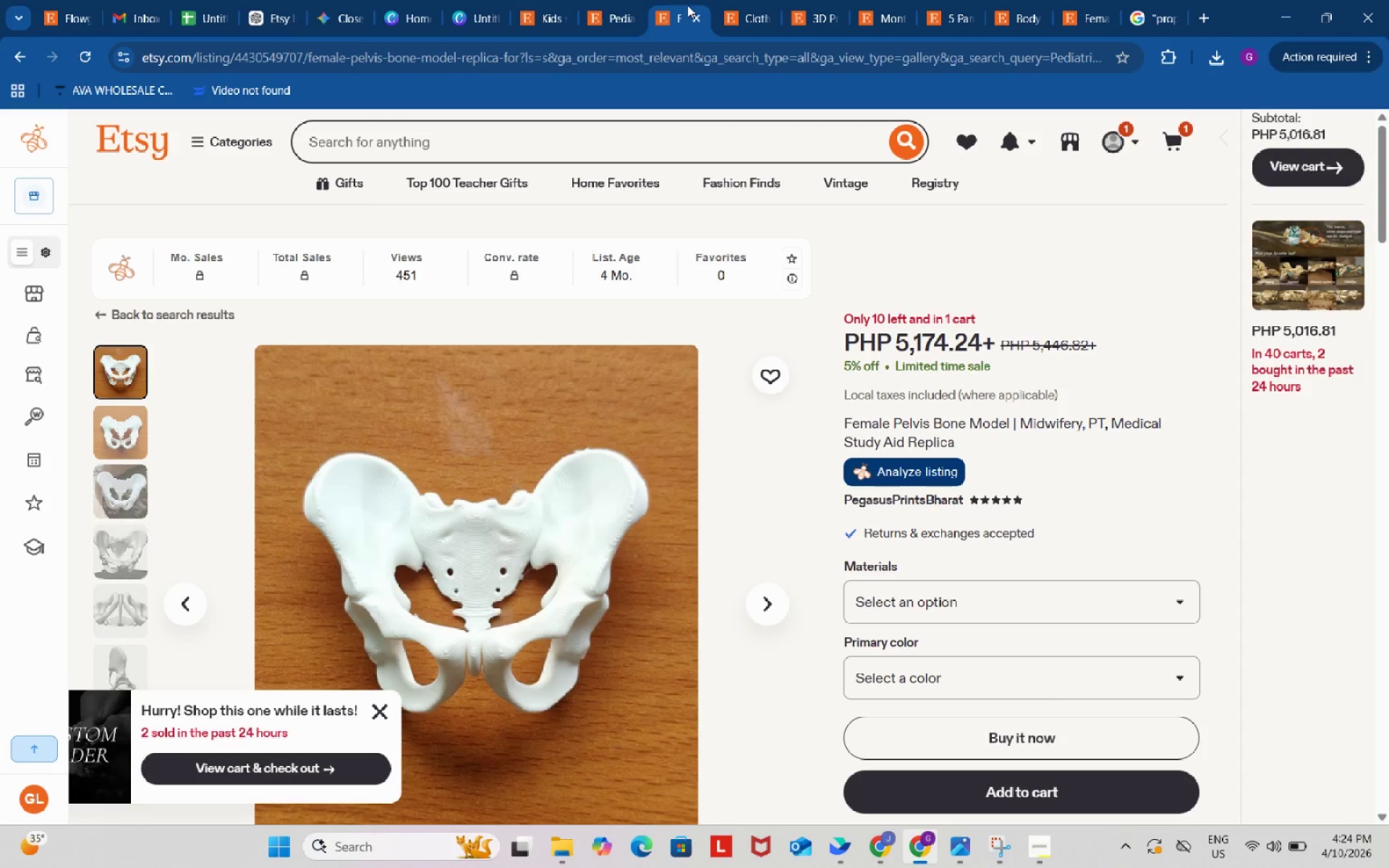 
left_click([334, 6])
 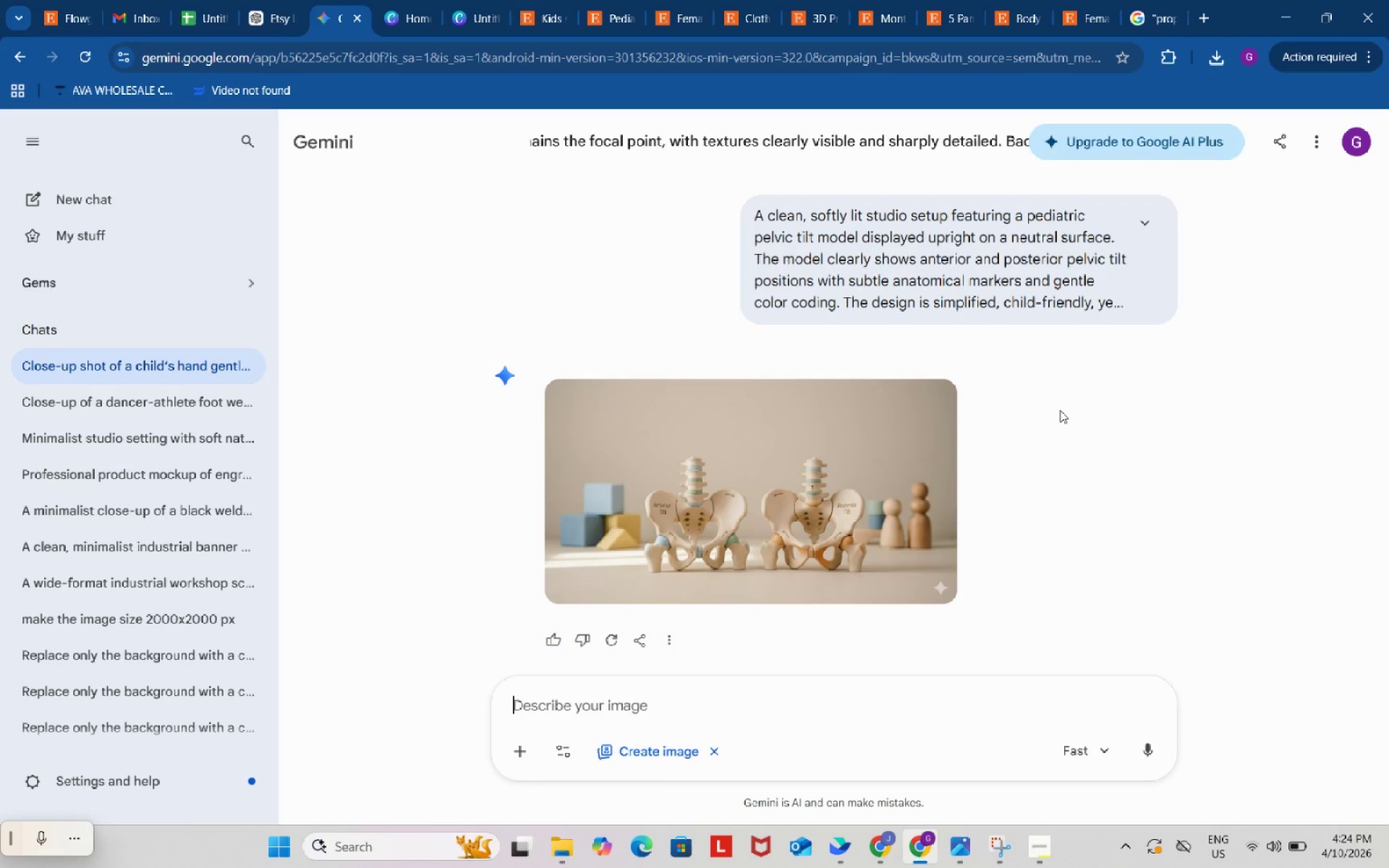 
wait(8.12)
 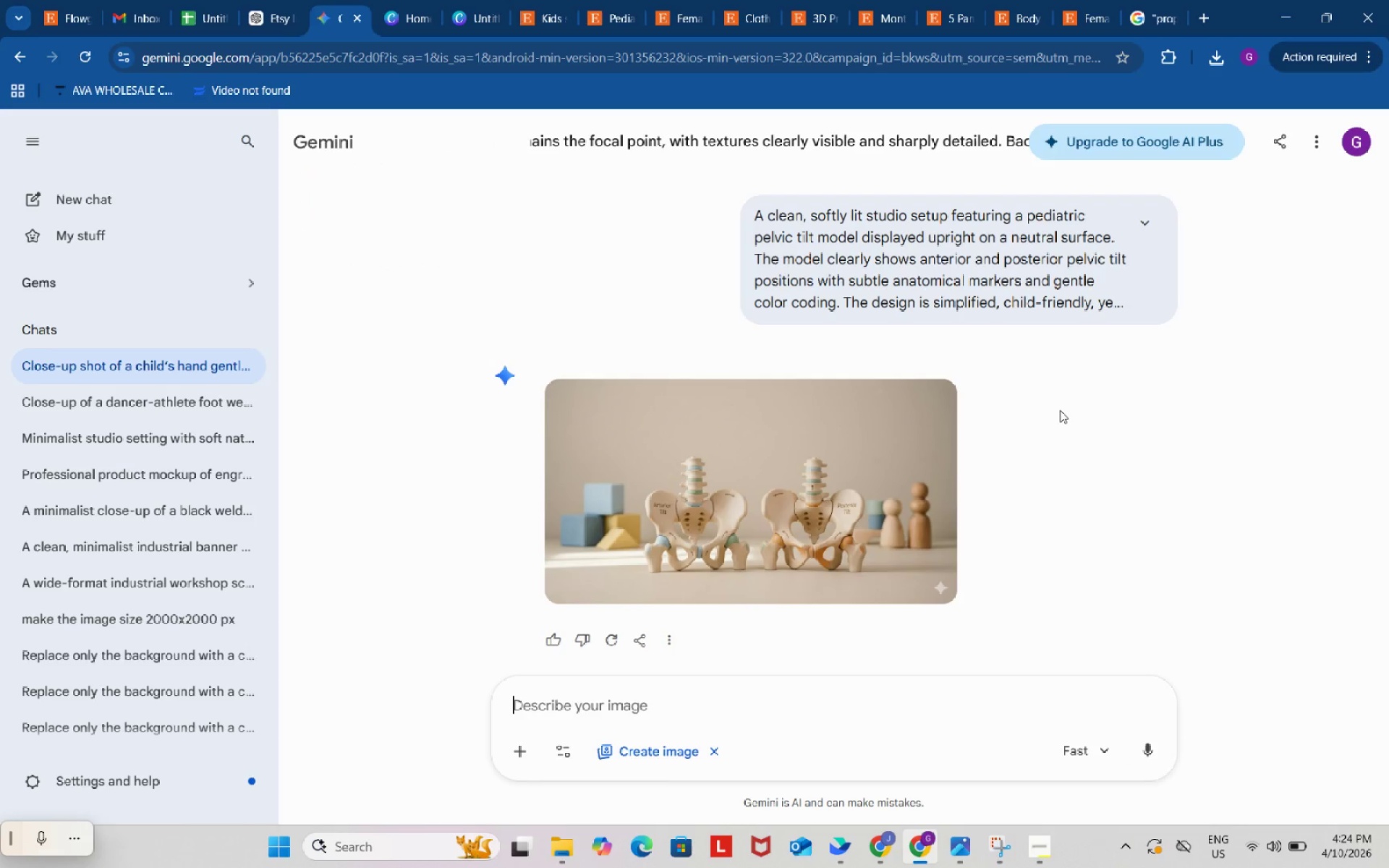 
left_click([928, 410])
 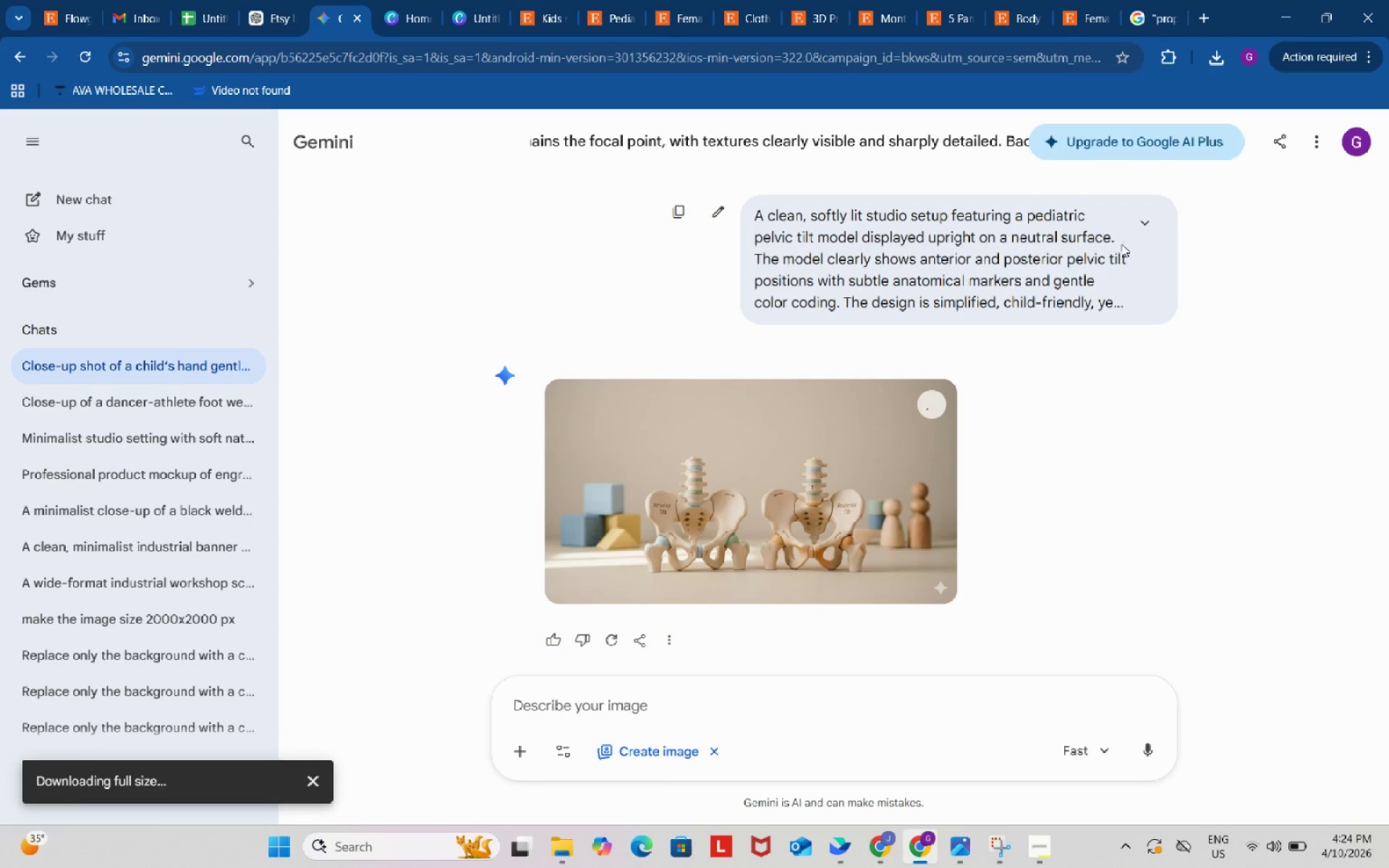 
left_click([1146, 228])
 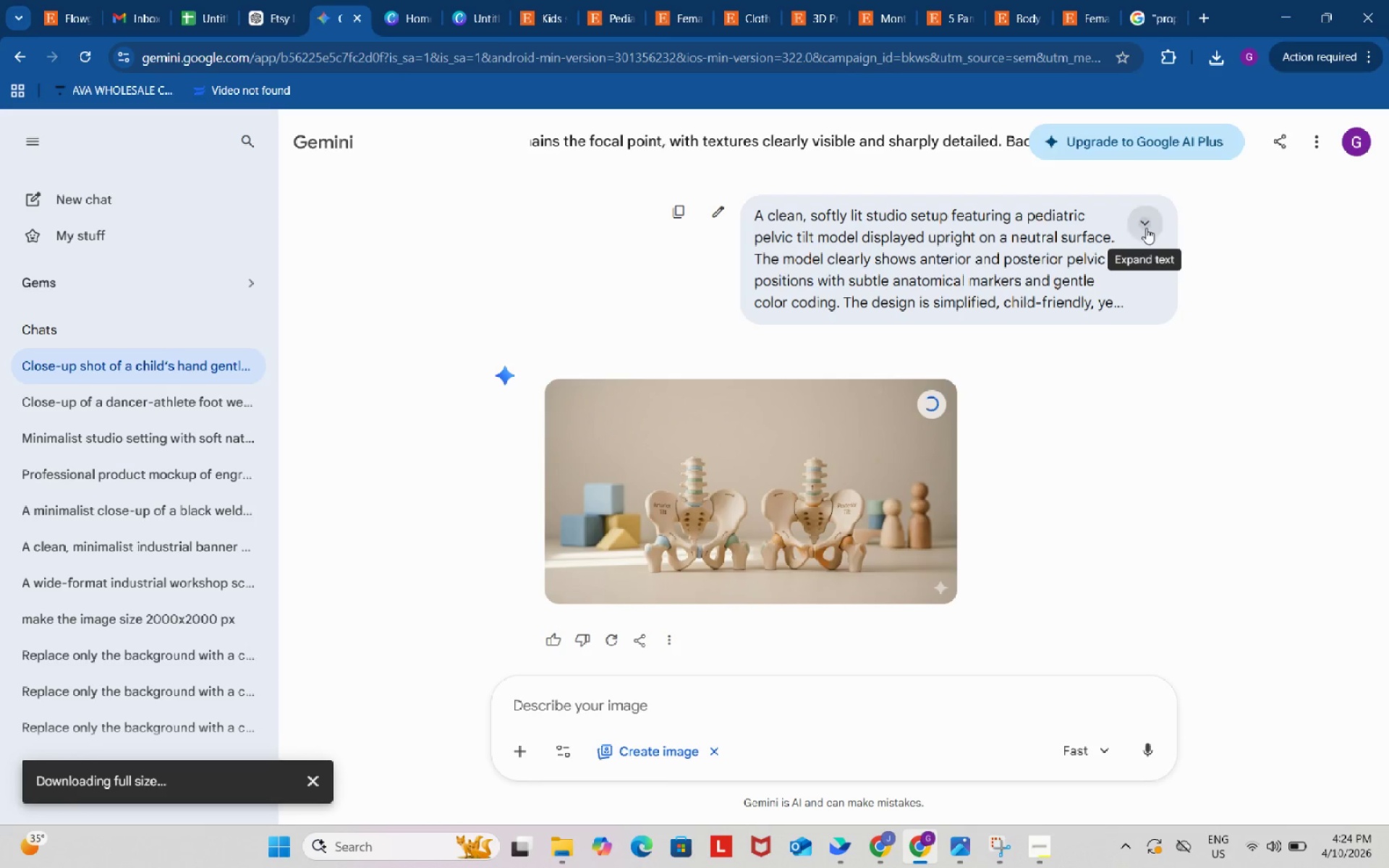 
mouse_move([1137, 258])
 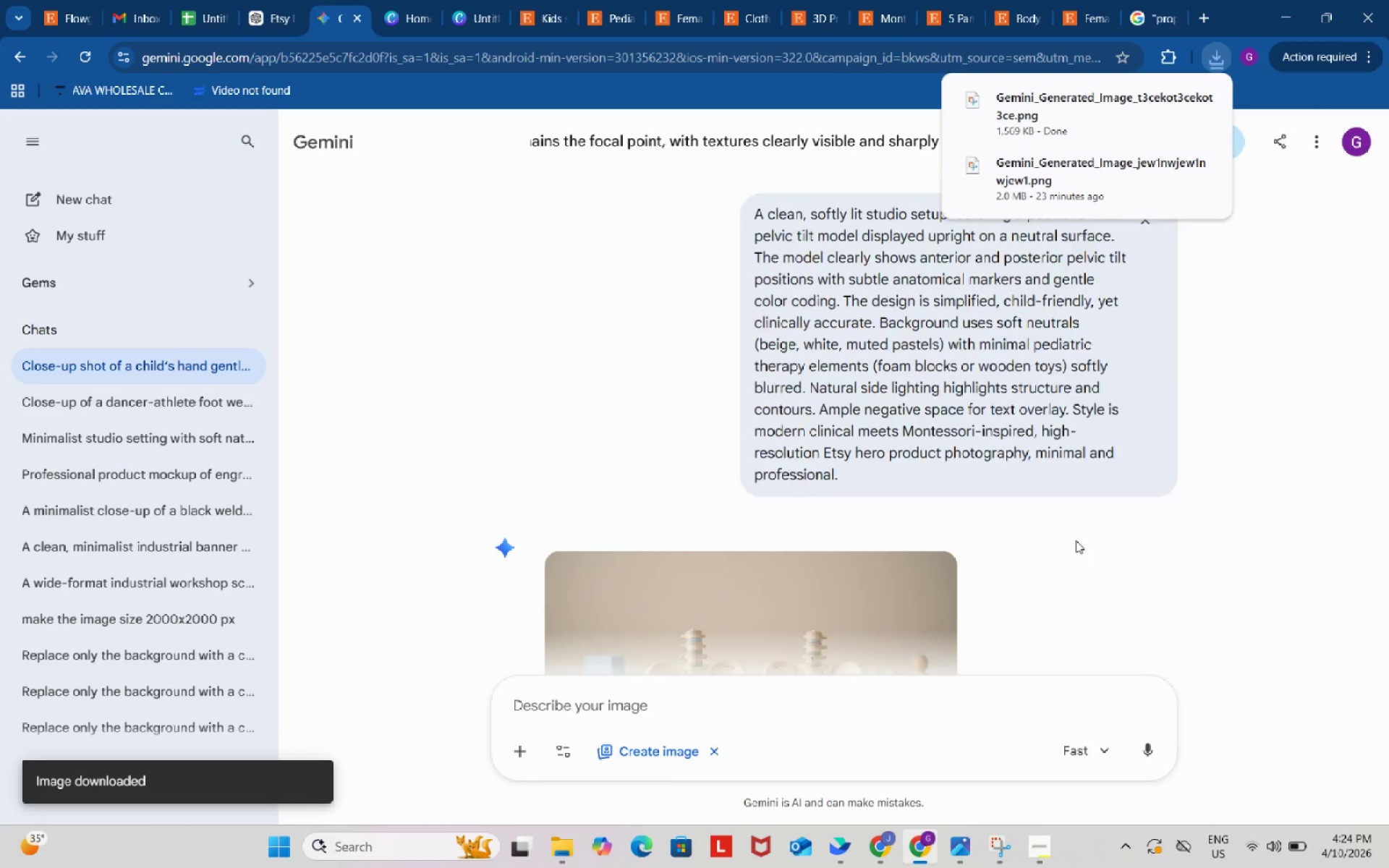 
scroll: coordinate [1076, 539], scroll_direction: down, amount: 1.0
 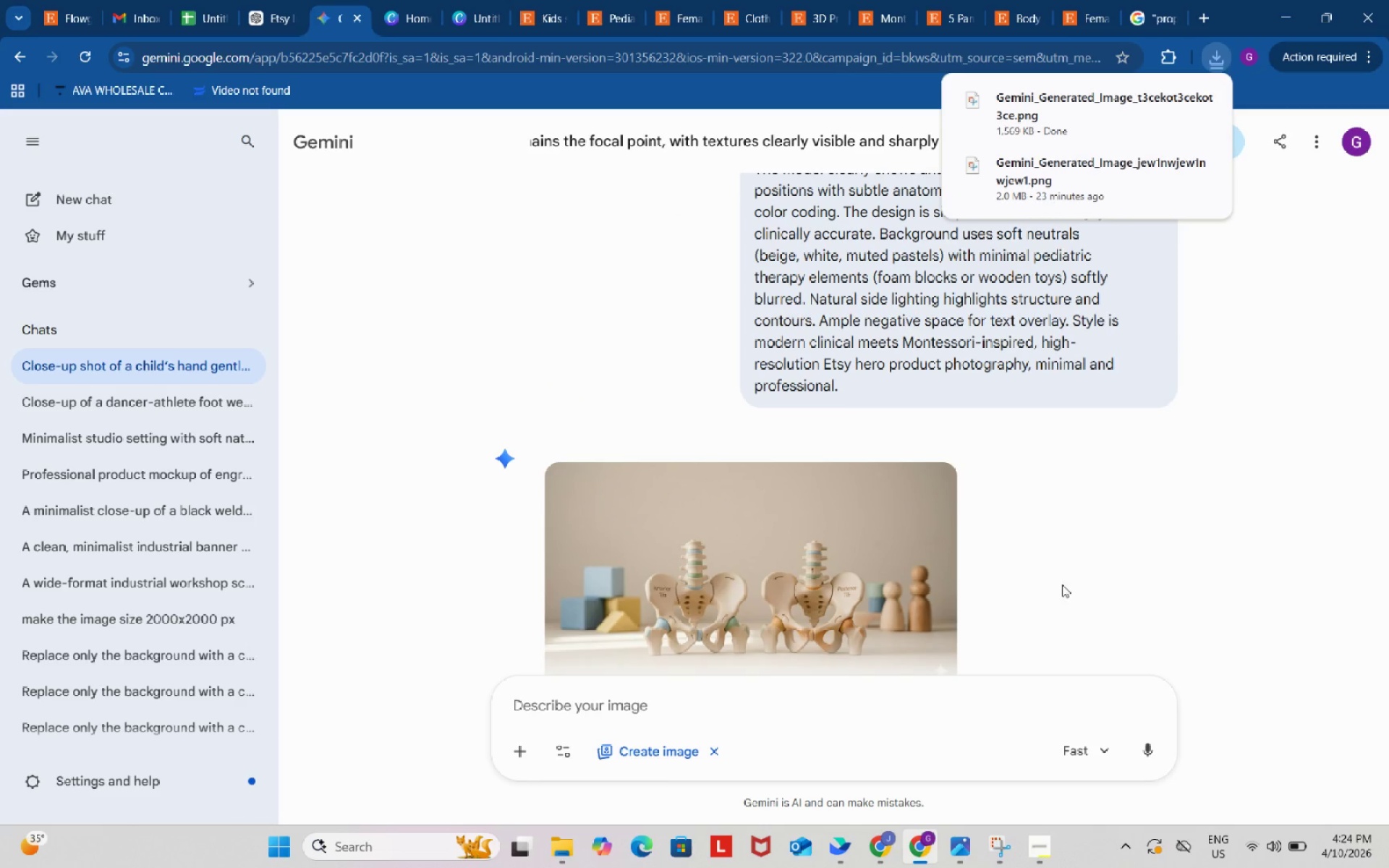 
left_click([1041, 843])